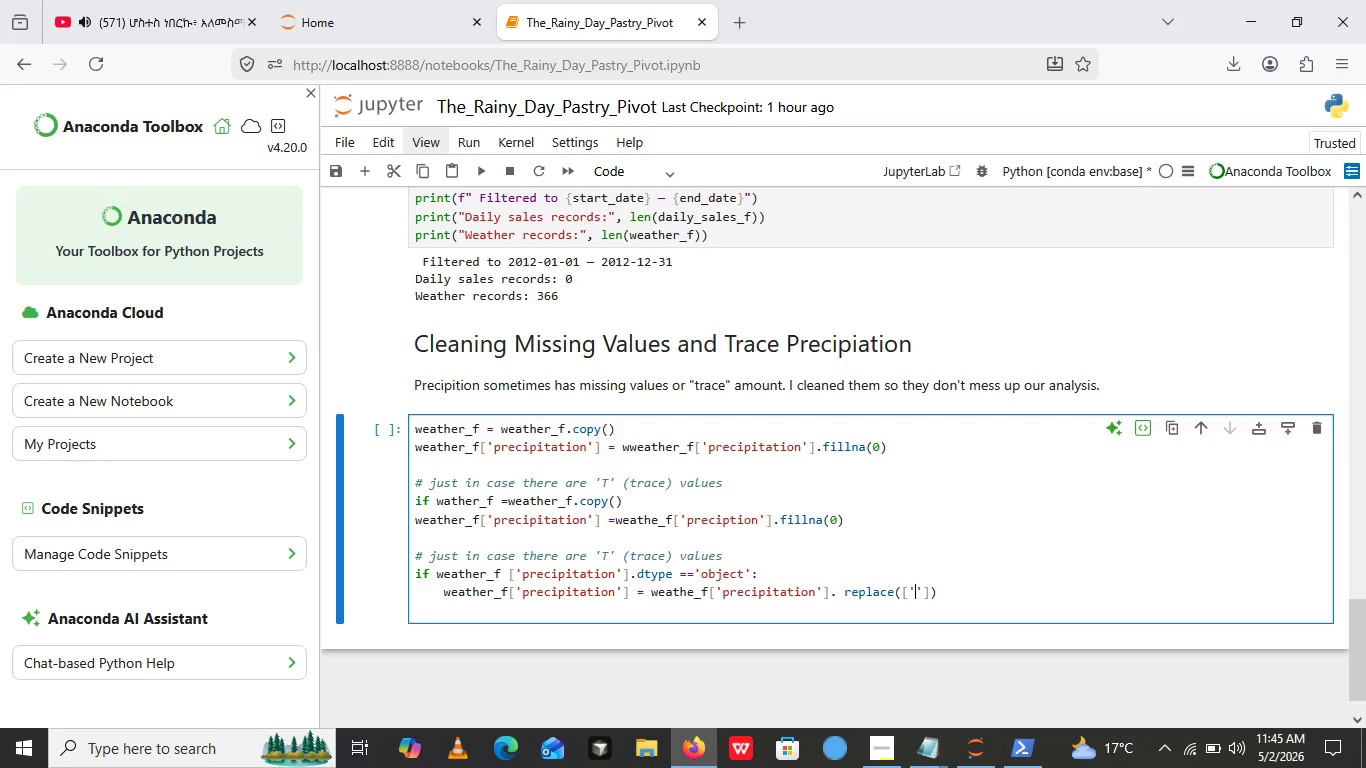 
key(ArrowLeft)
 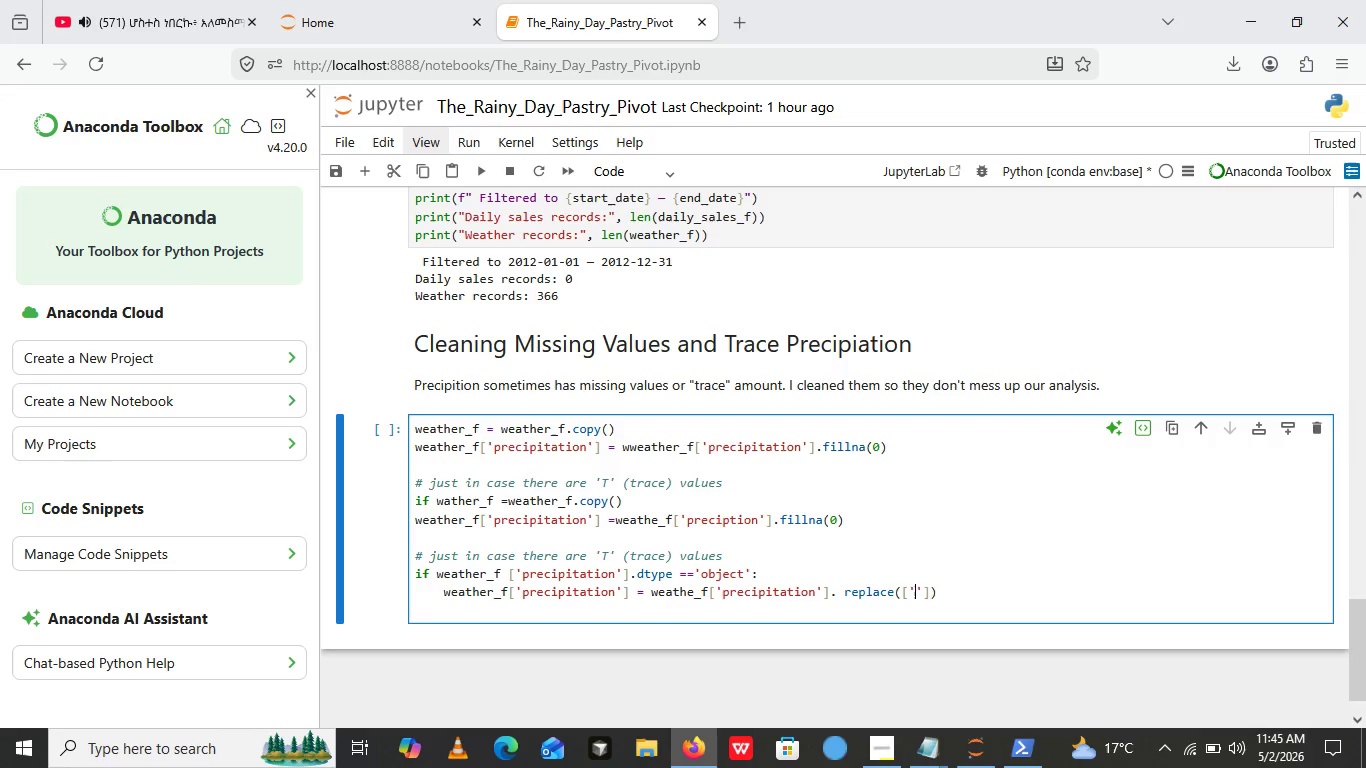 
key(Shift+T)
 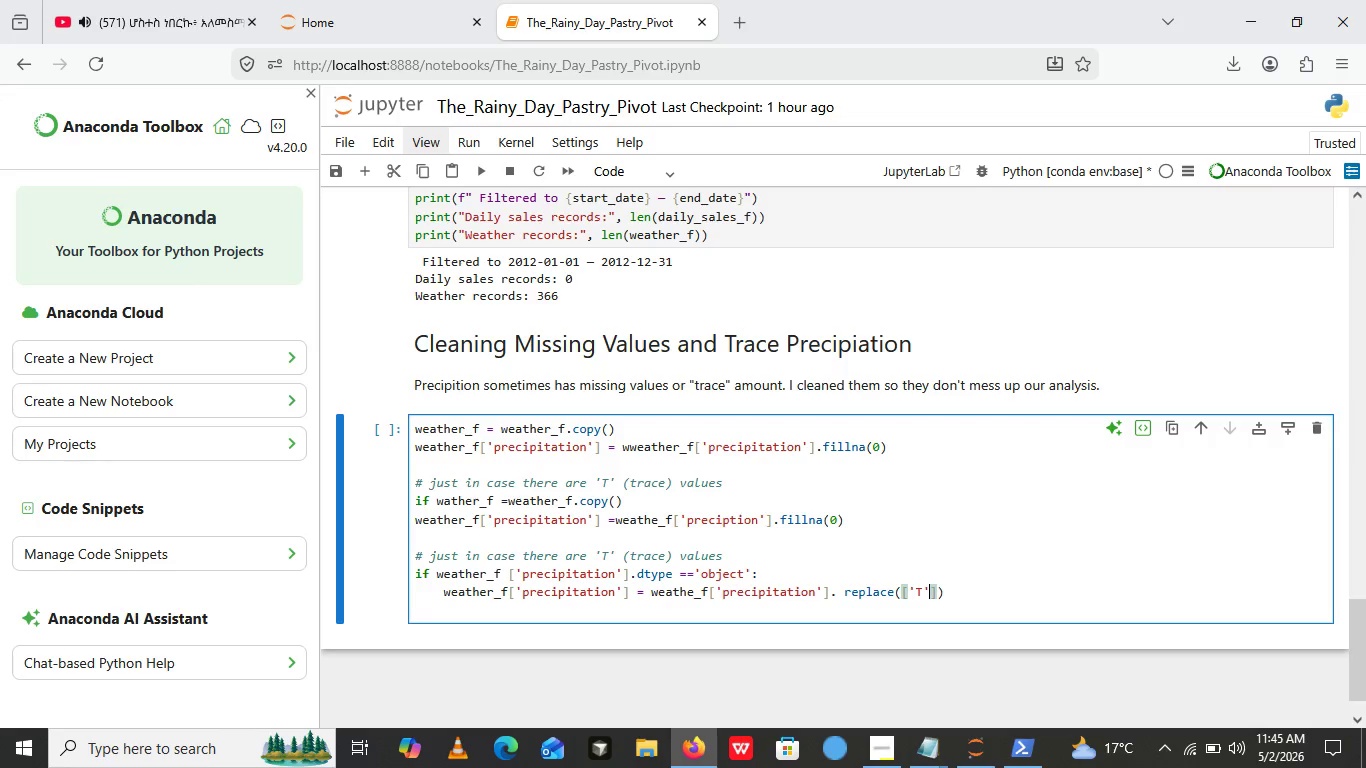 
key(ArrowRight)
 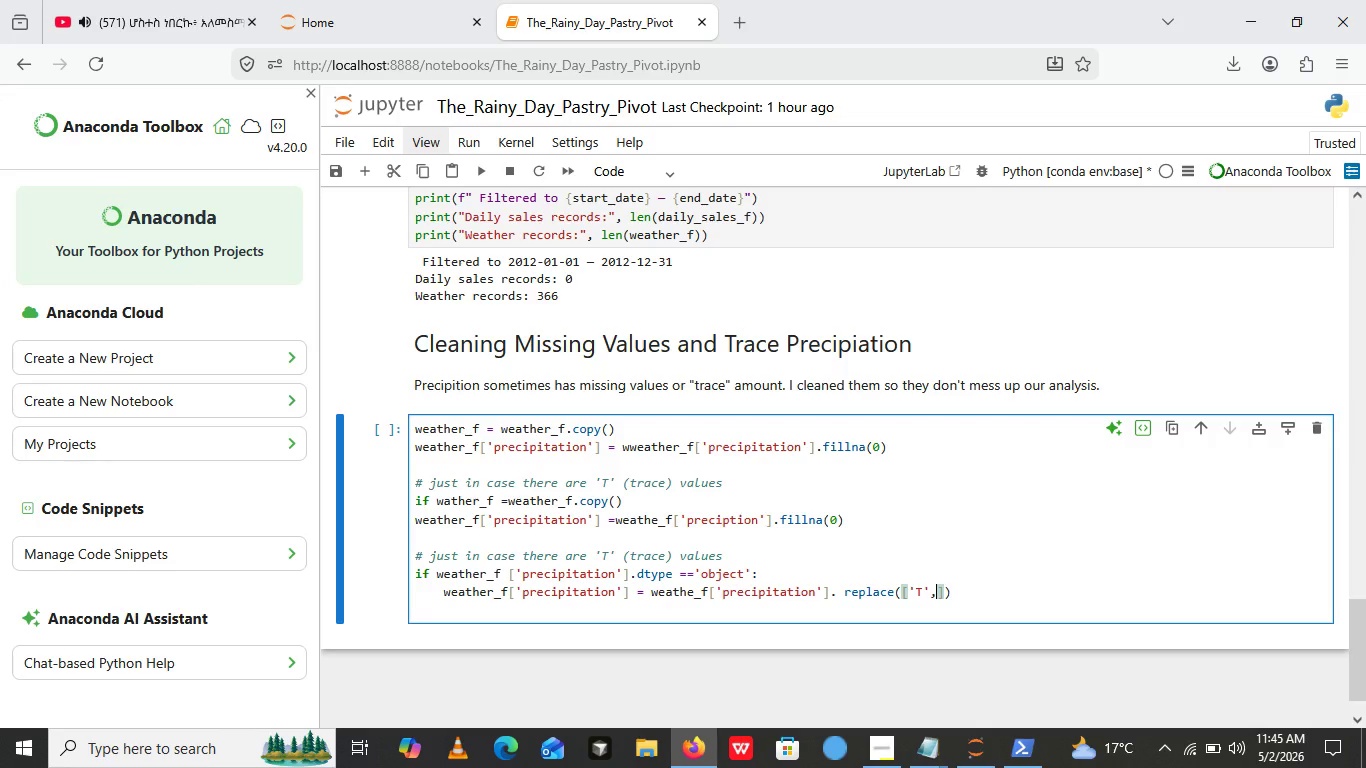 
key(Comma)
 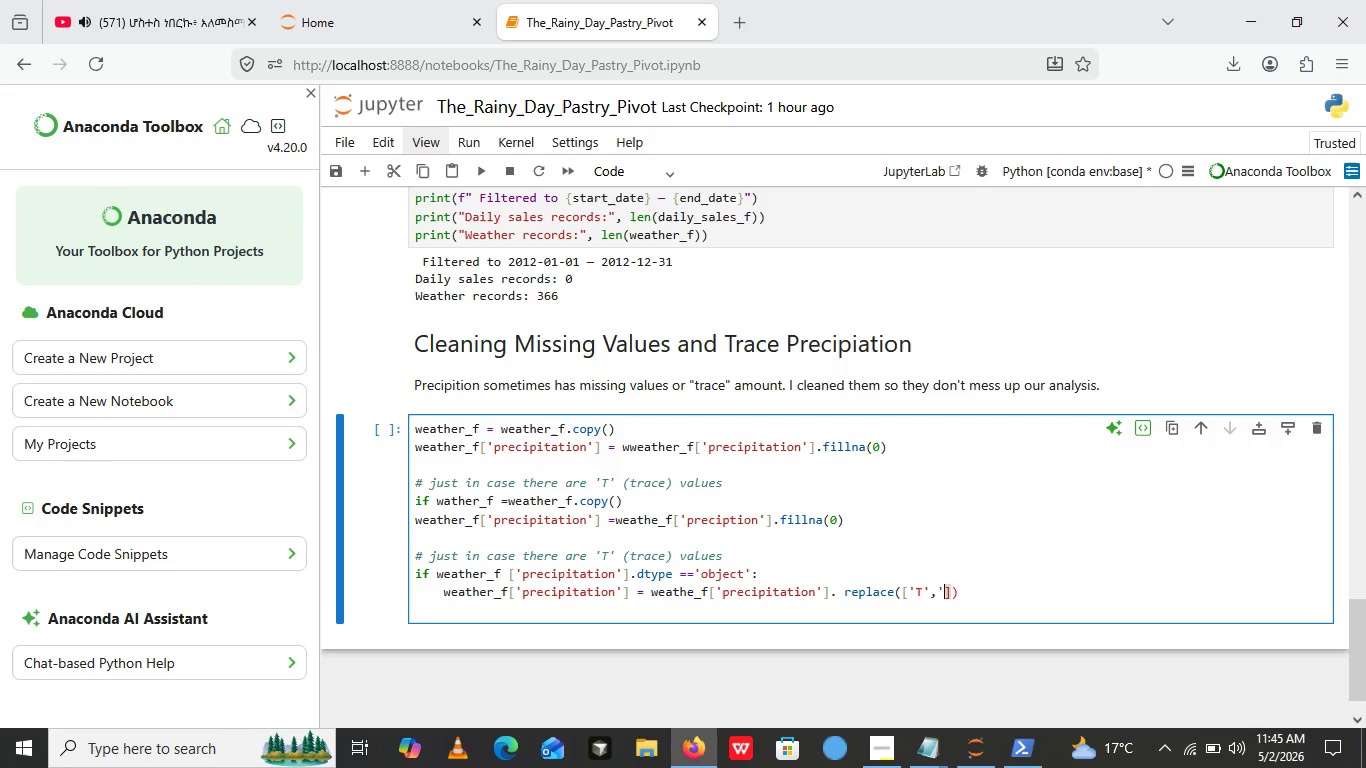 
key(Quote)
 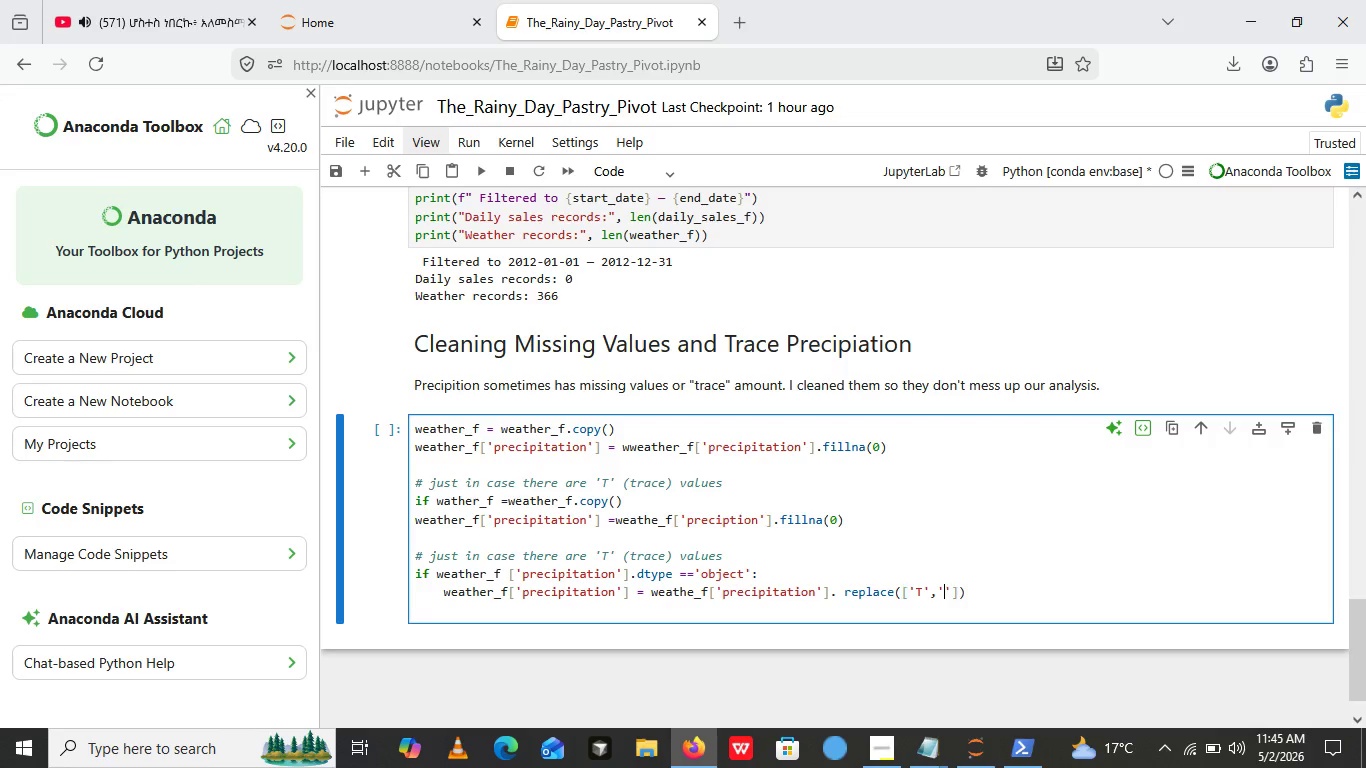 
key(Quote)
 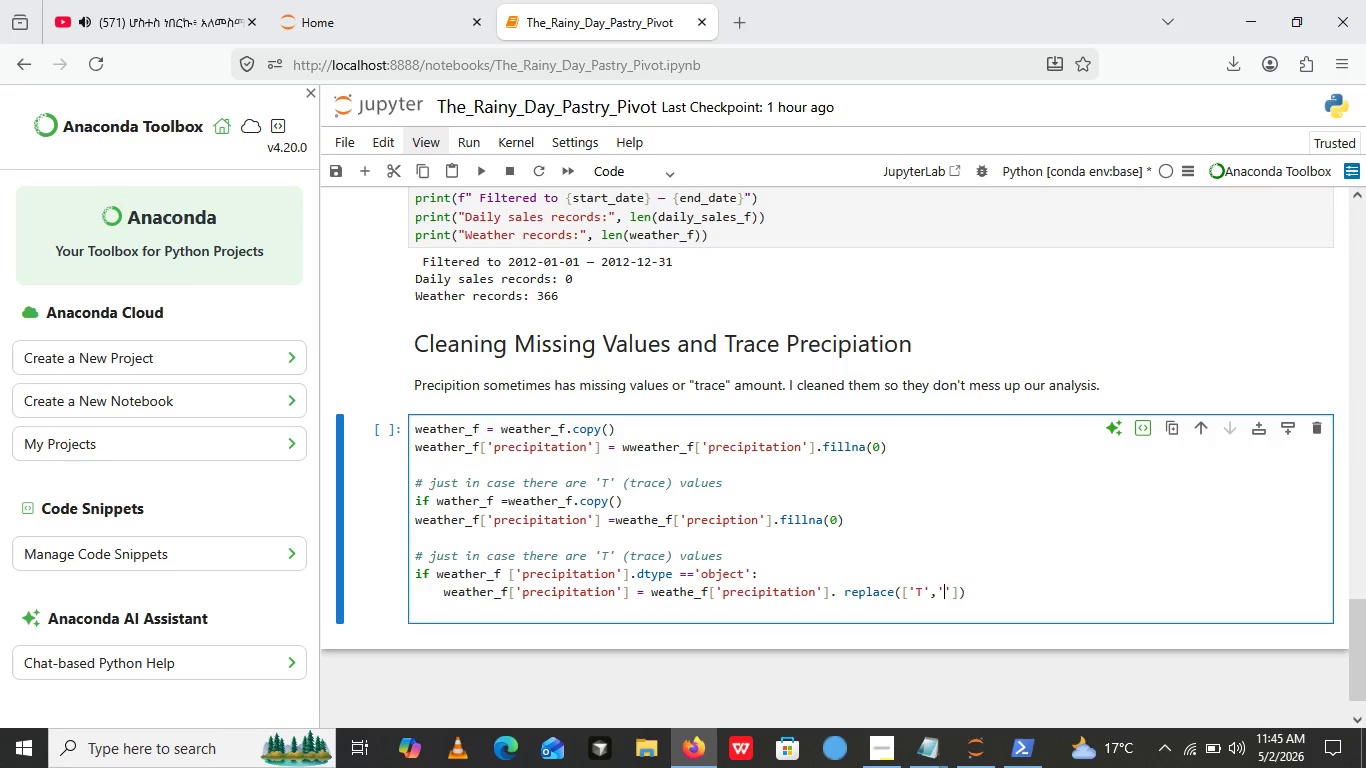 
key(ArrowLeft)
 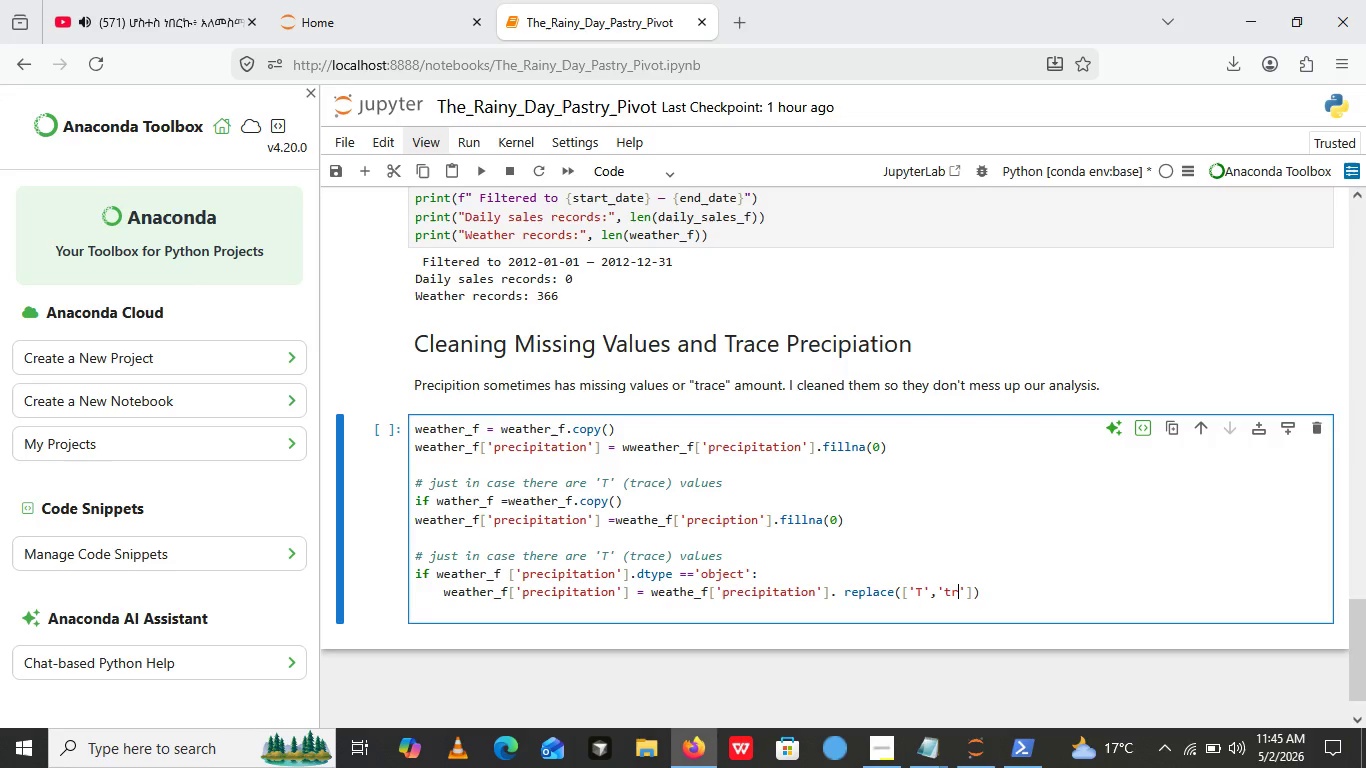 
type(trace)
 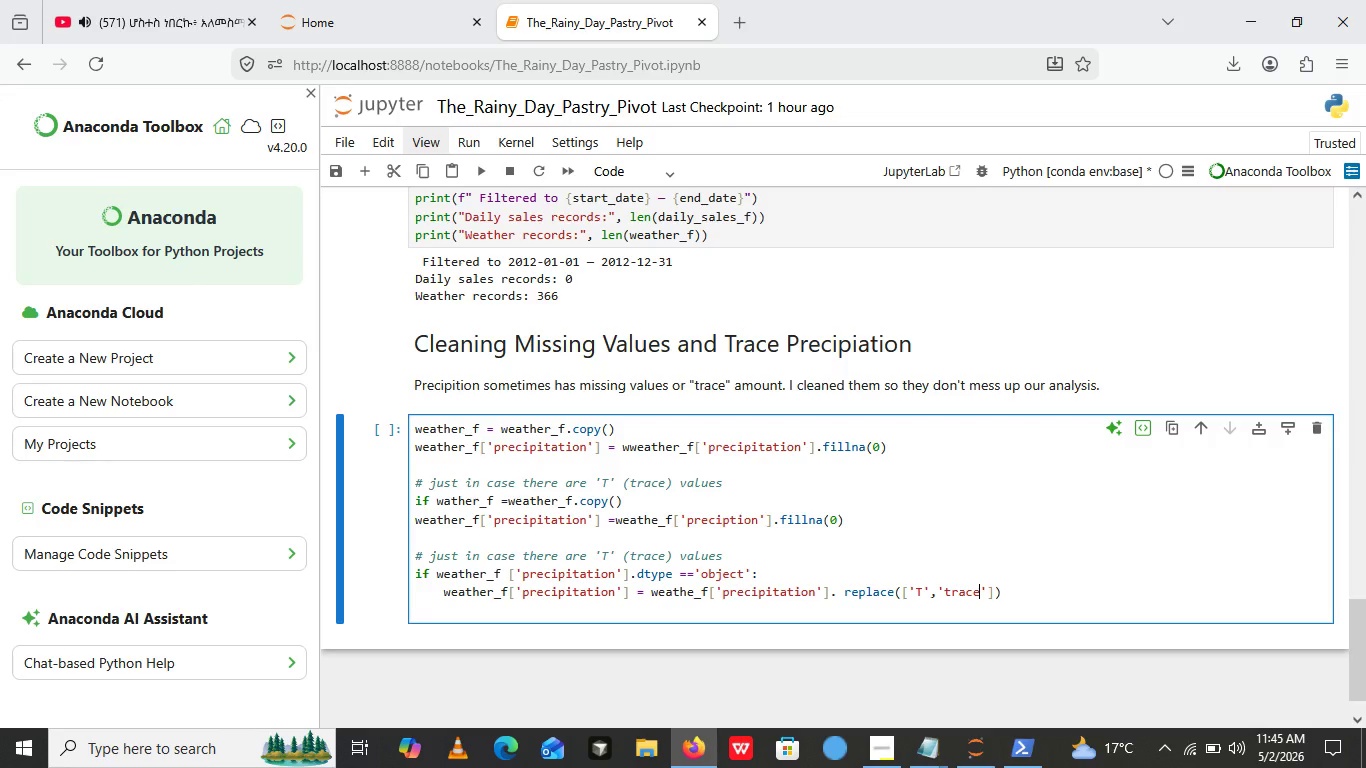 
key(ArrowRight)
 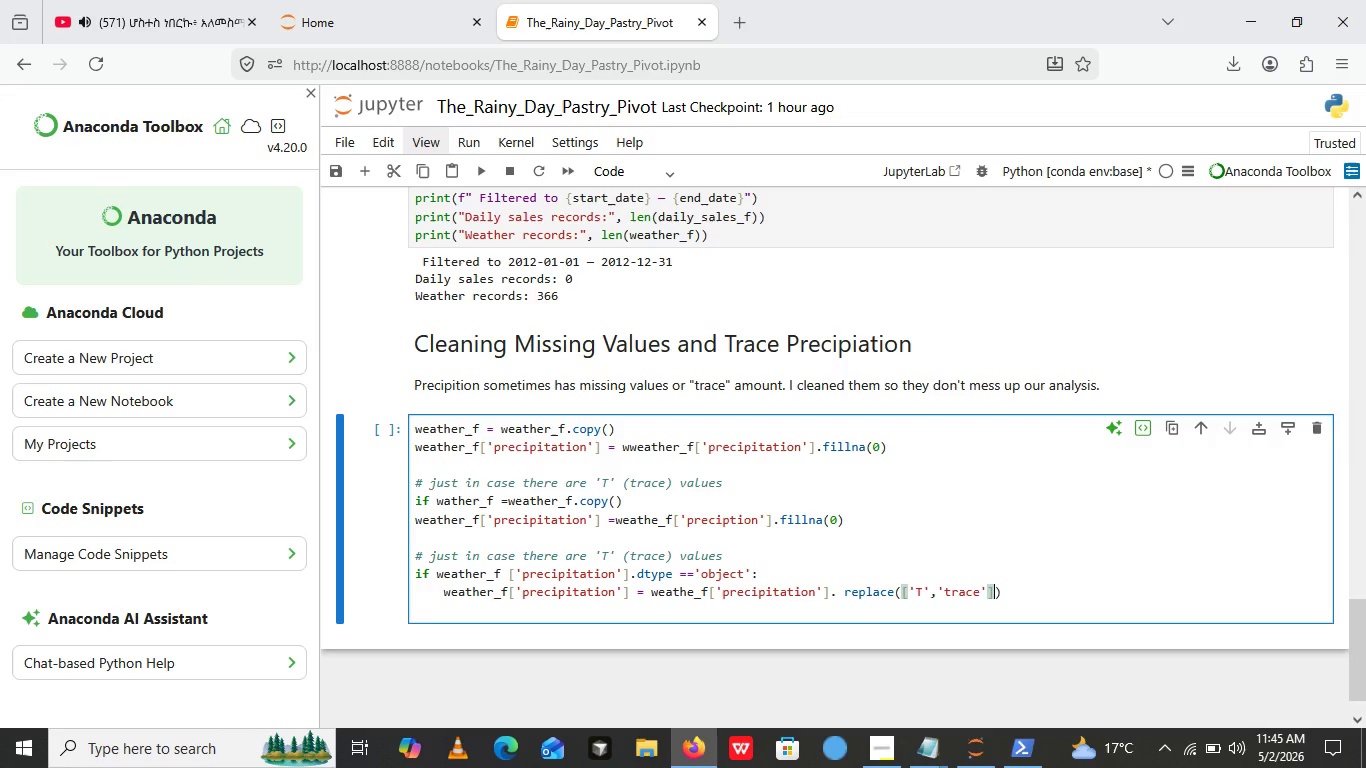 
key(ArrowRight)
 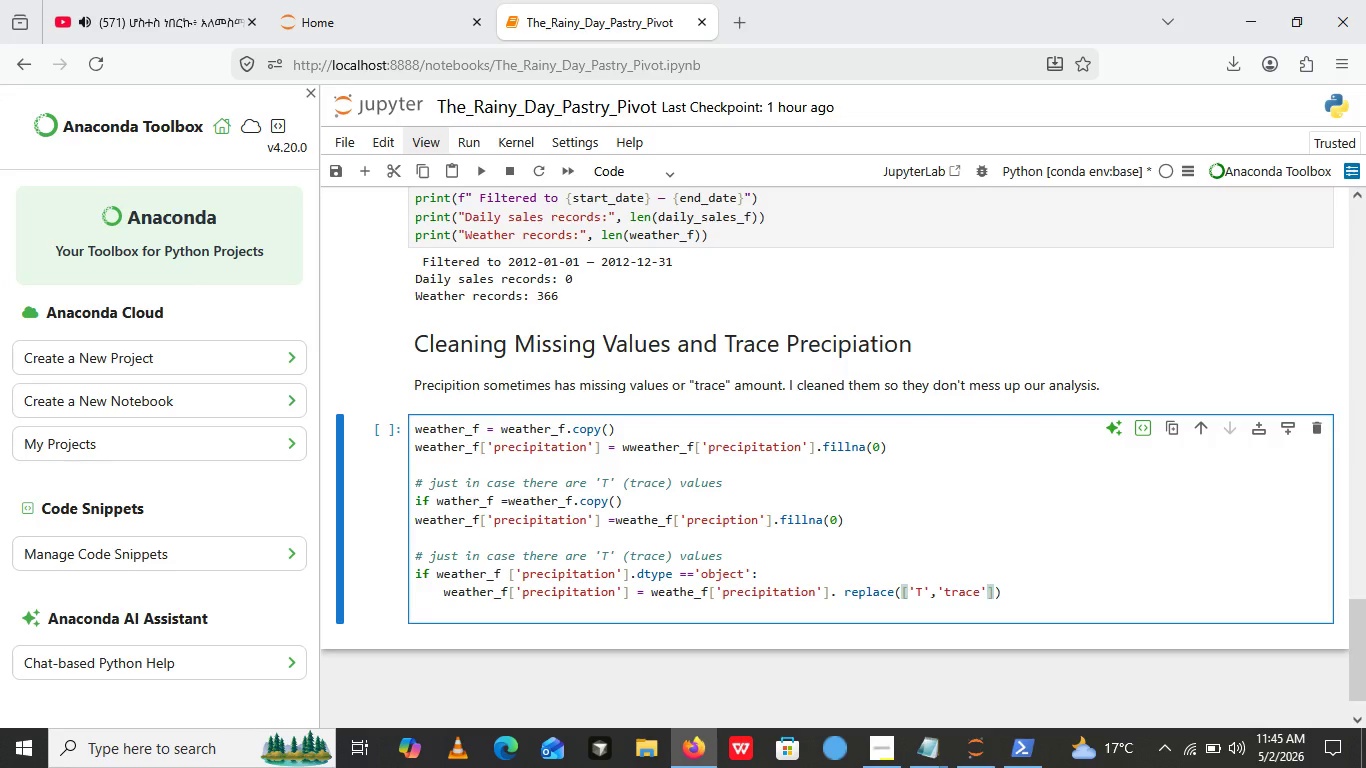 
wait(5.36)
 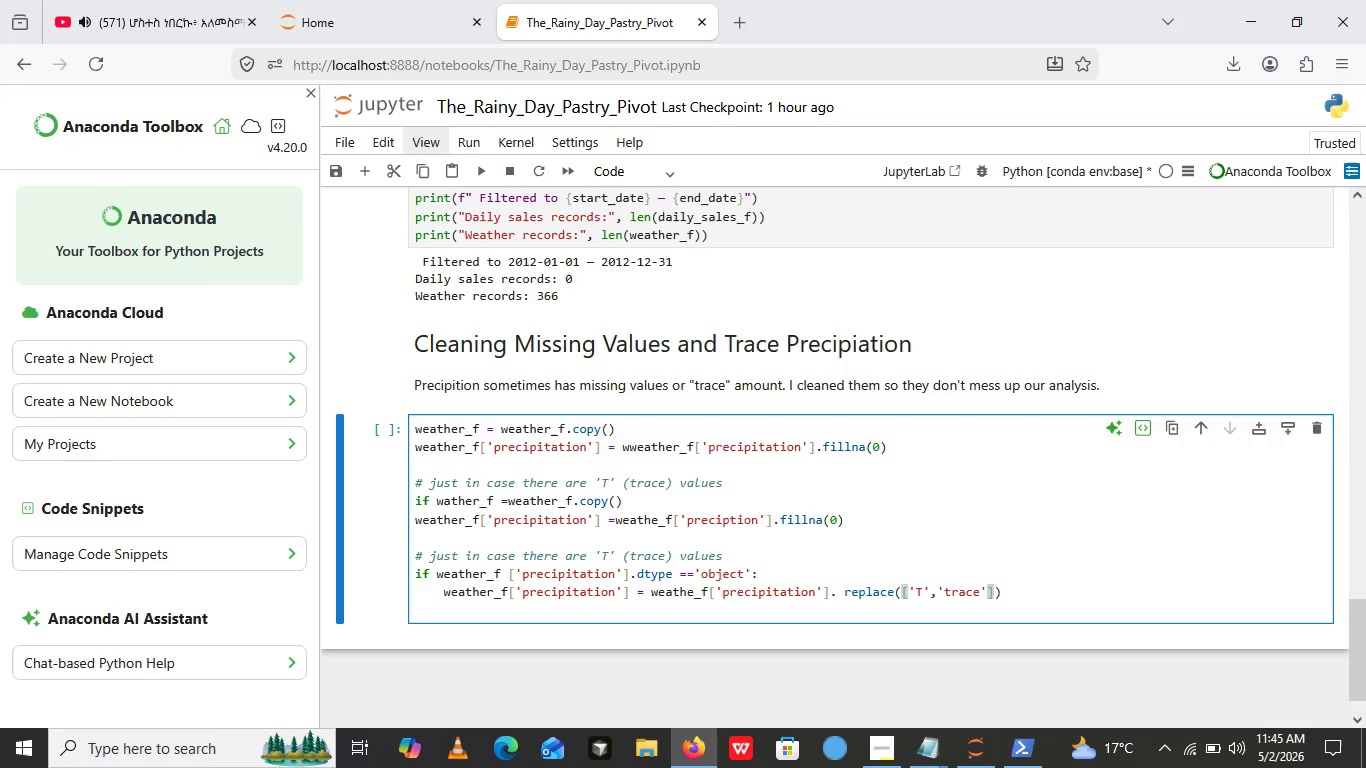 
type(,0.001)
 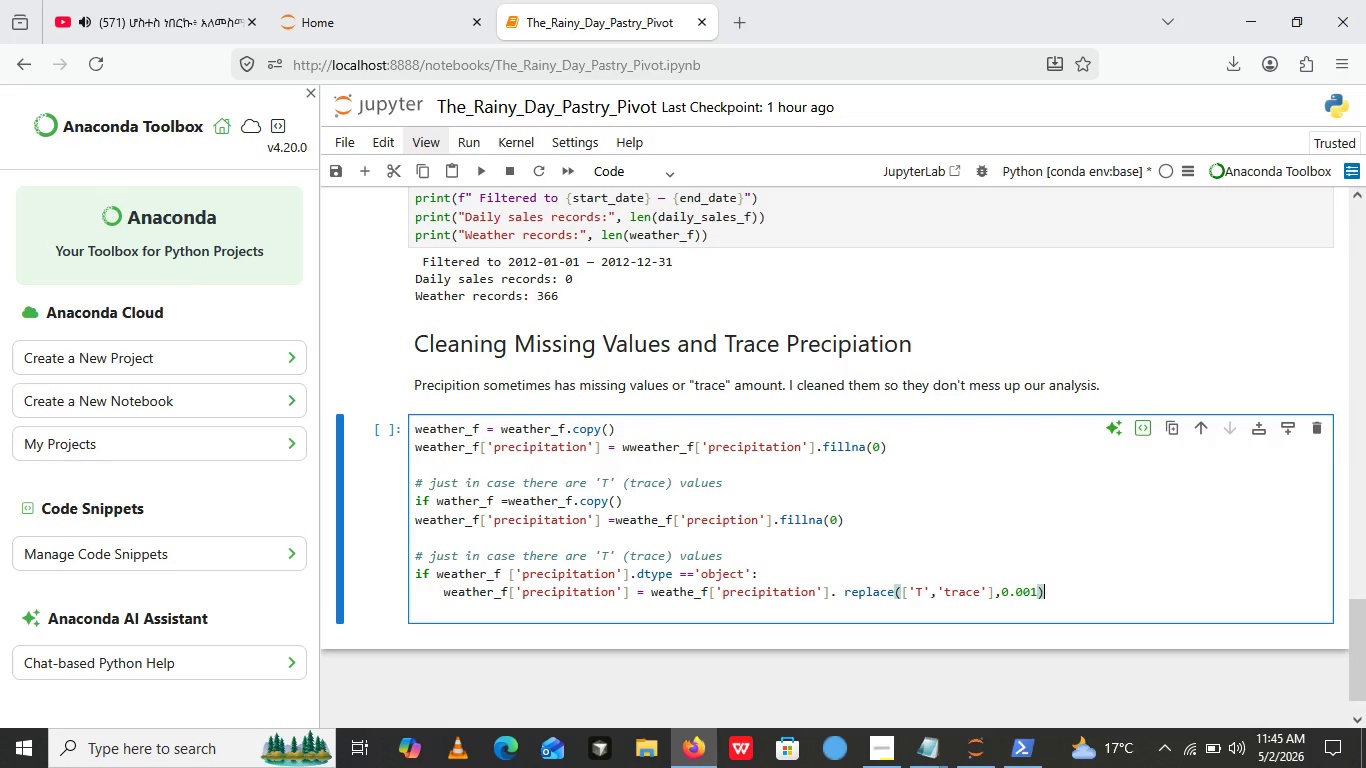 
key(ArrowRight)
 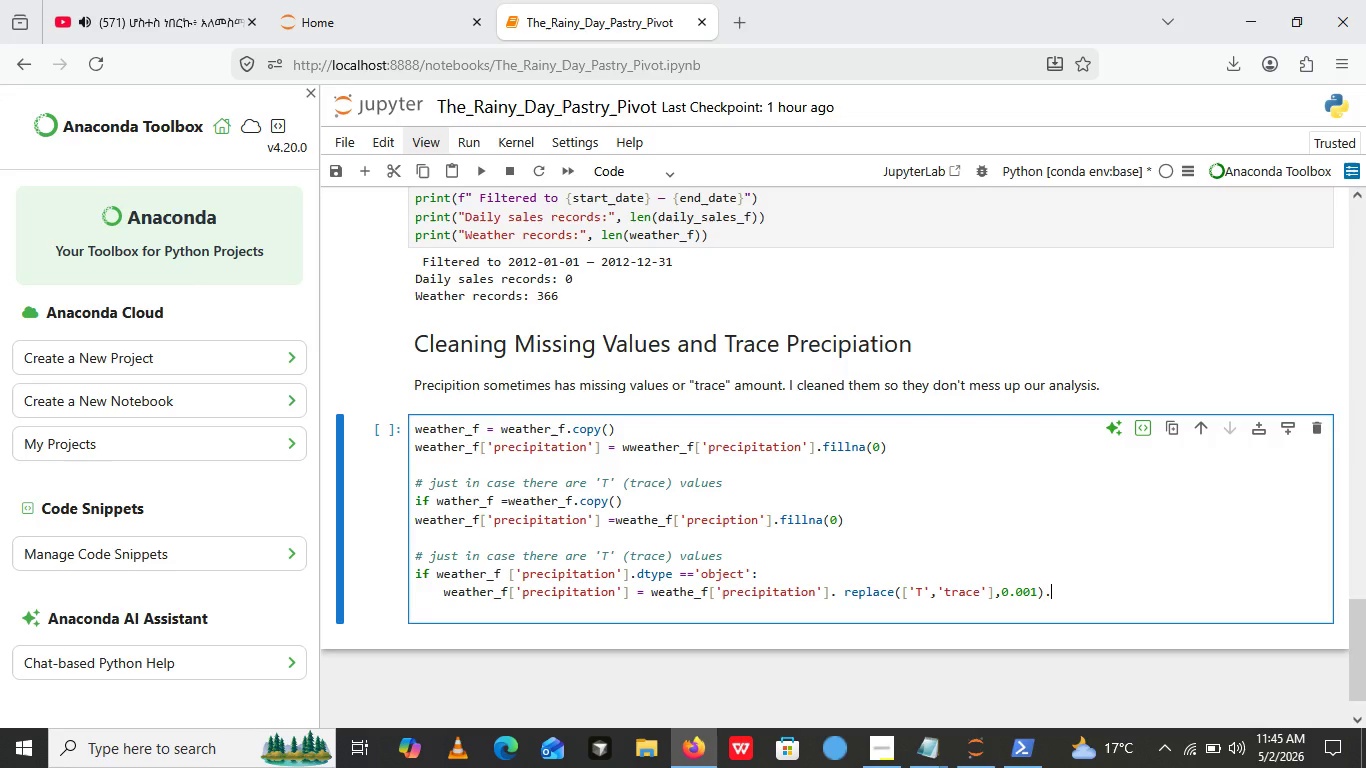 
key(Period)
 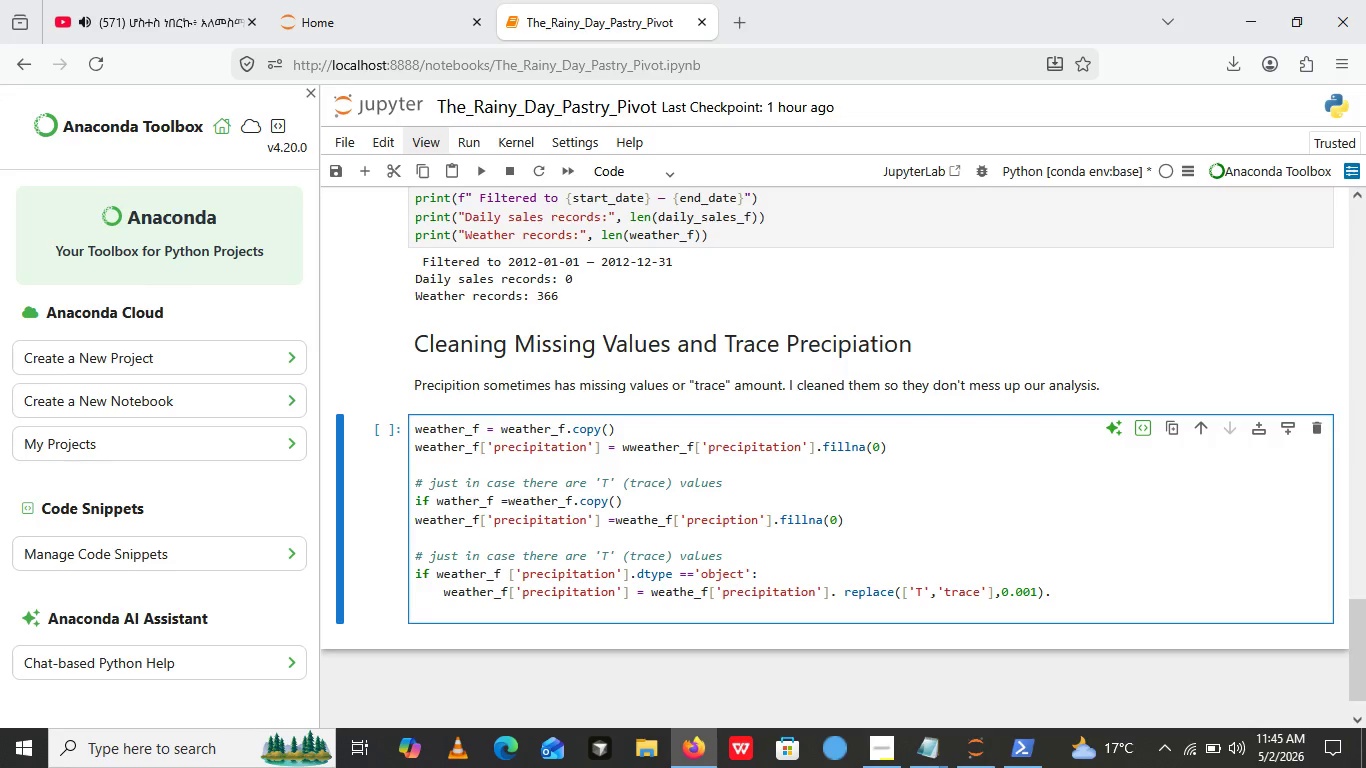 
wait(9.89)
 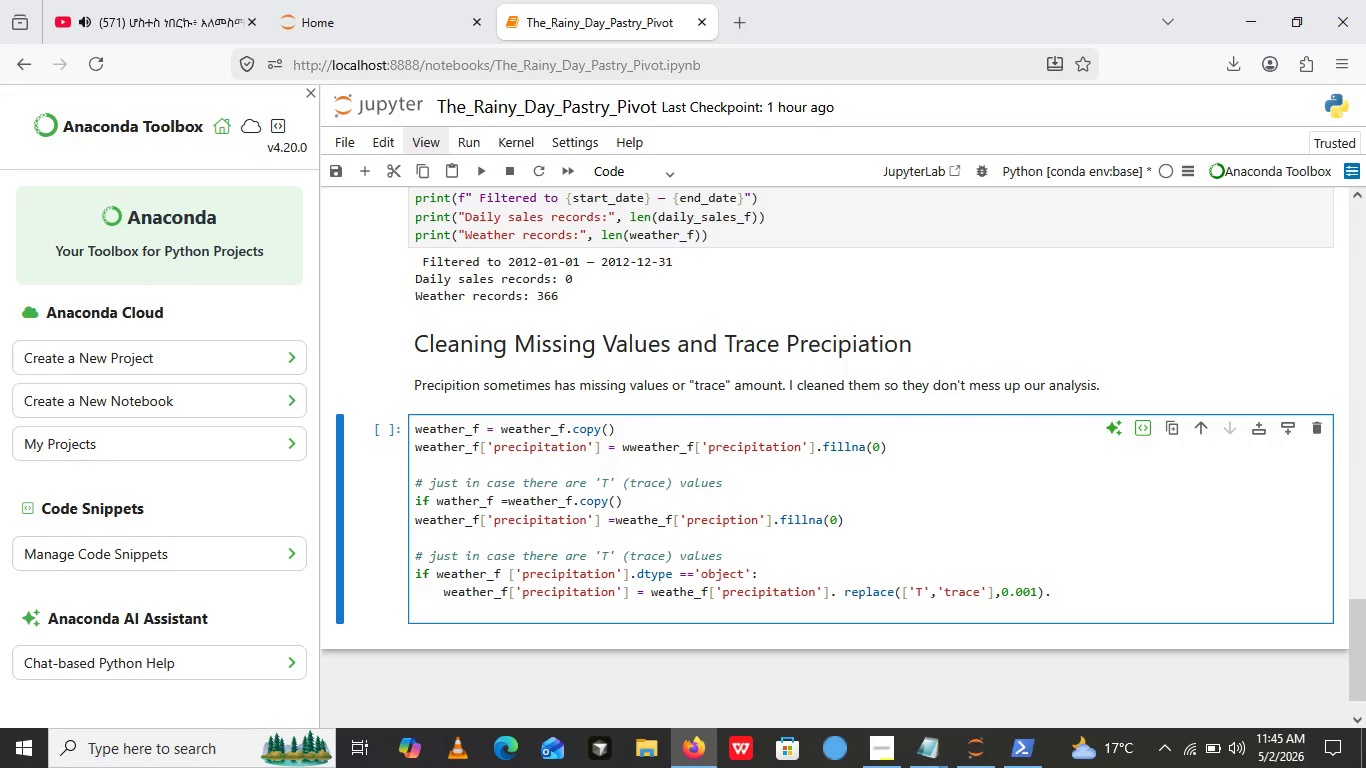 
left_click([941, 745])
 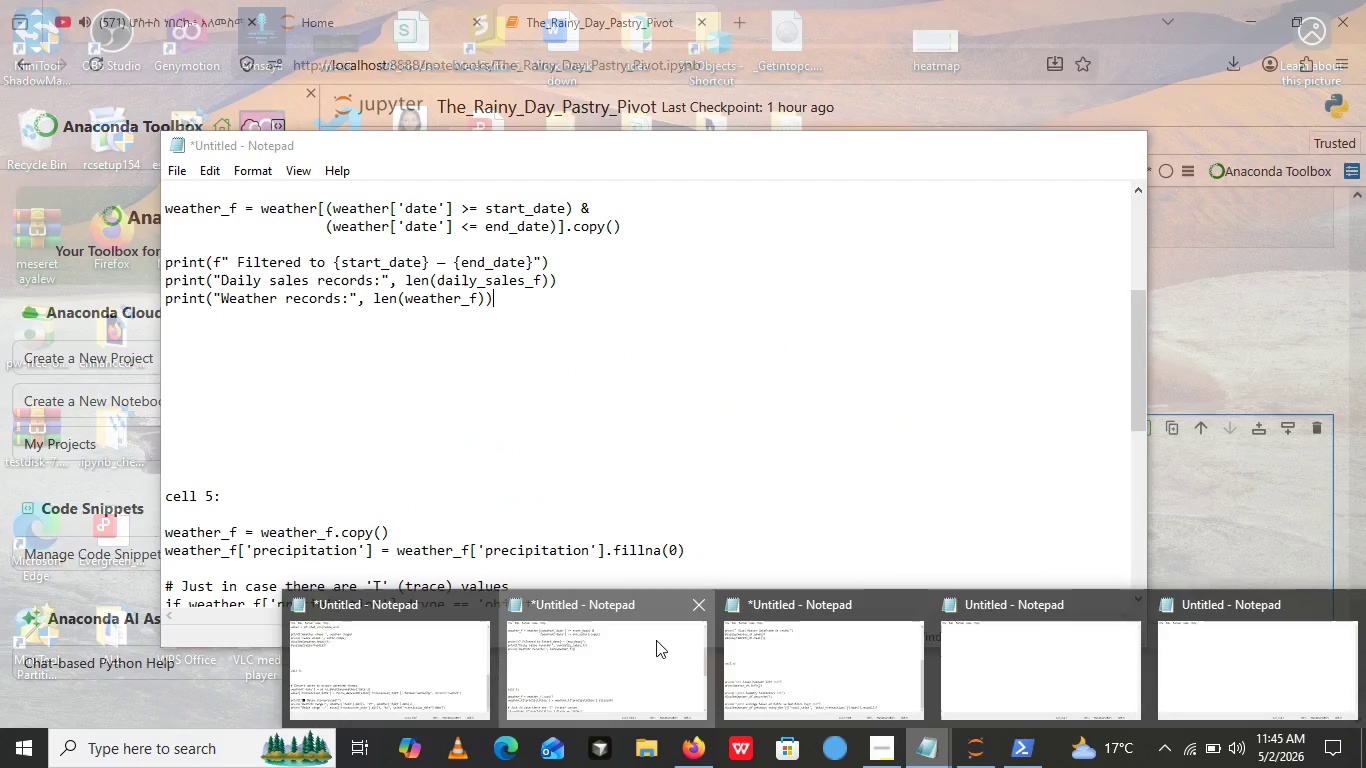 
left_click([656, 640])
 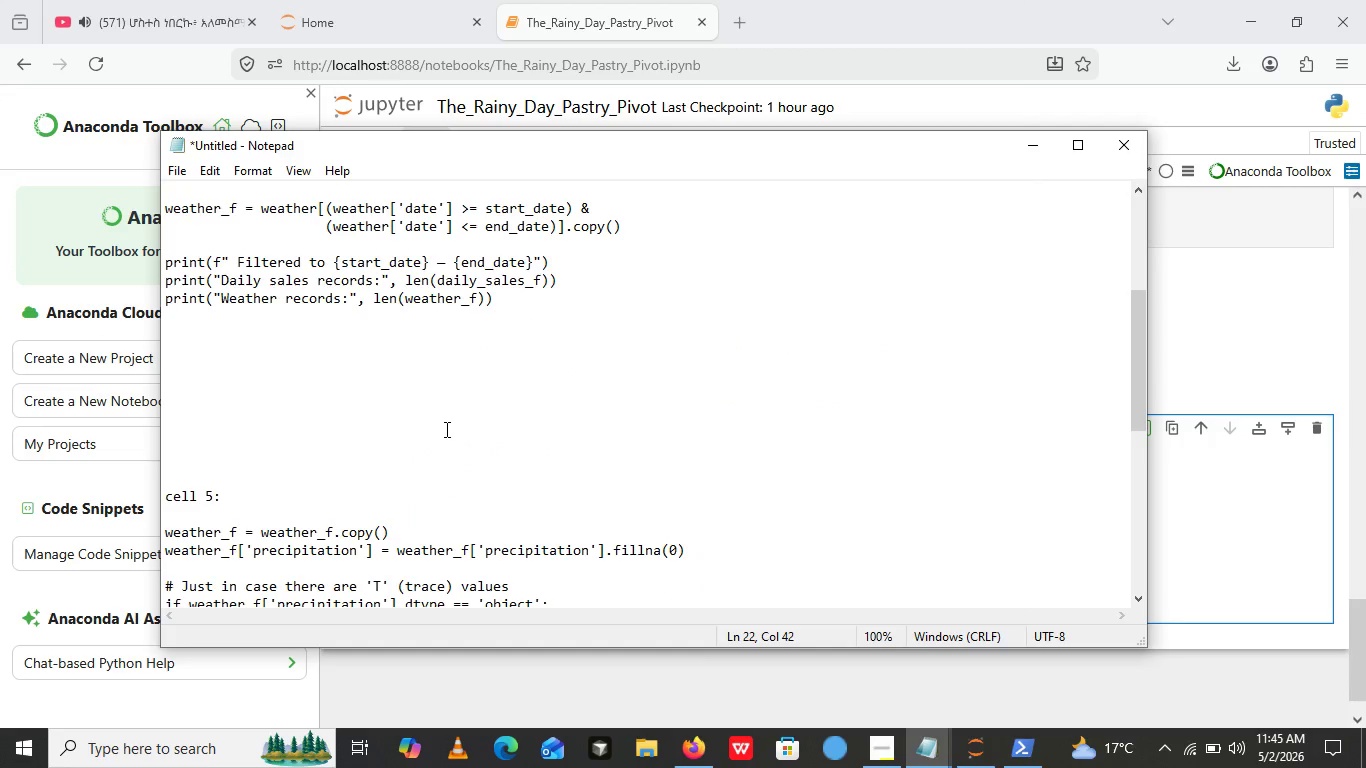 
scroll: coordinate [506, 402], scroll_direction: none, amount: 0.0
 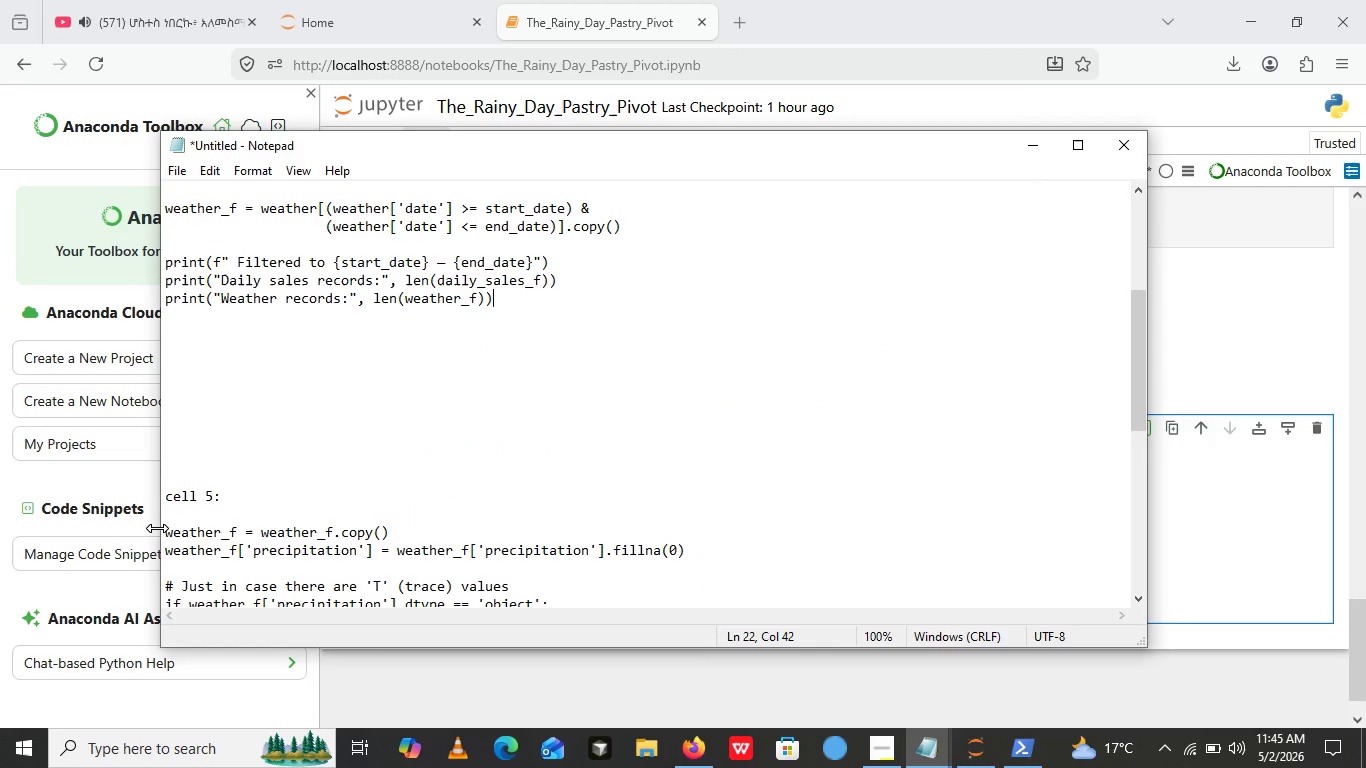 
left_click_drag(start_coordinate=[157, 528], to_coordinate=[197, 599])
 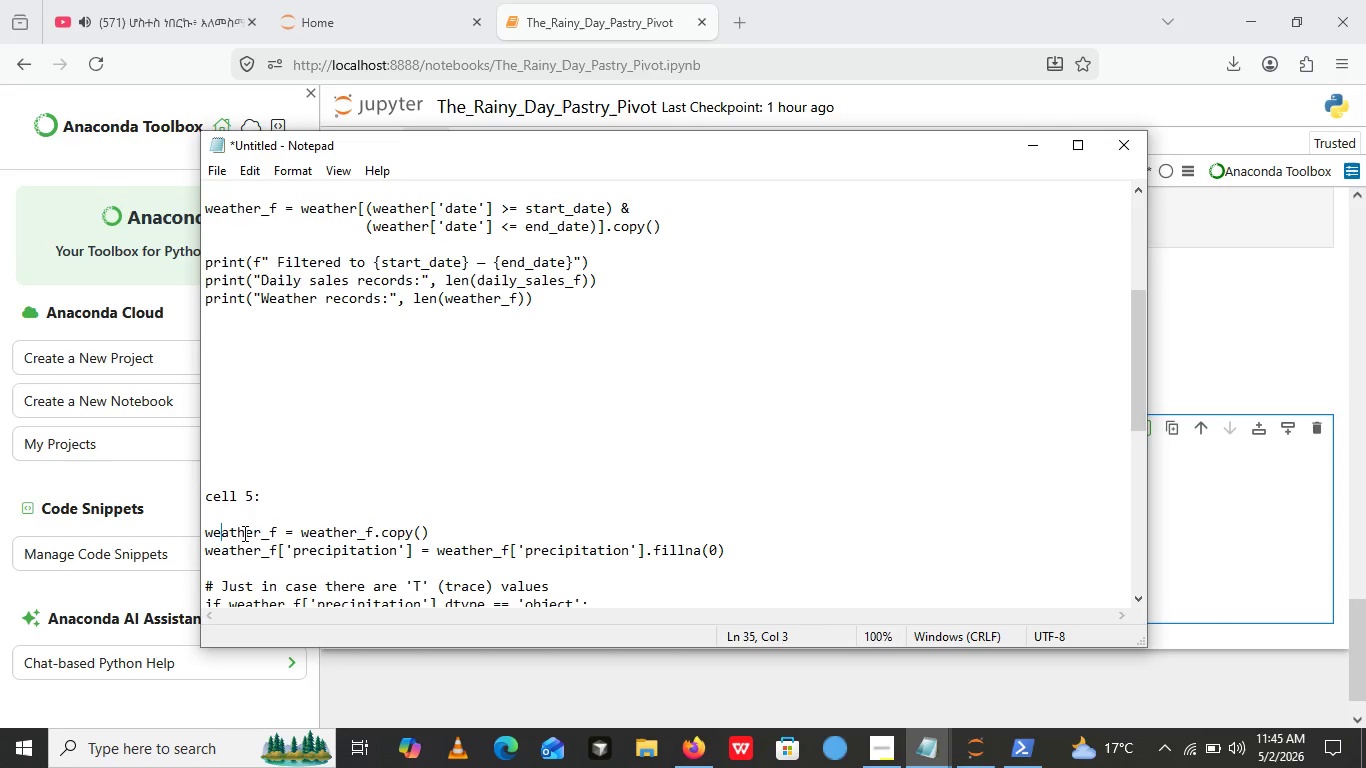 
left_click_drag(start_coordinate=[222, 524], to_coordinate=[334, 485])
 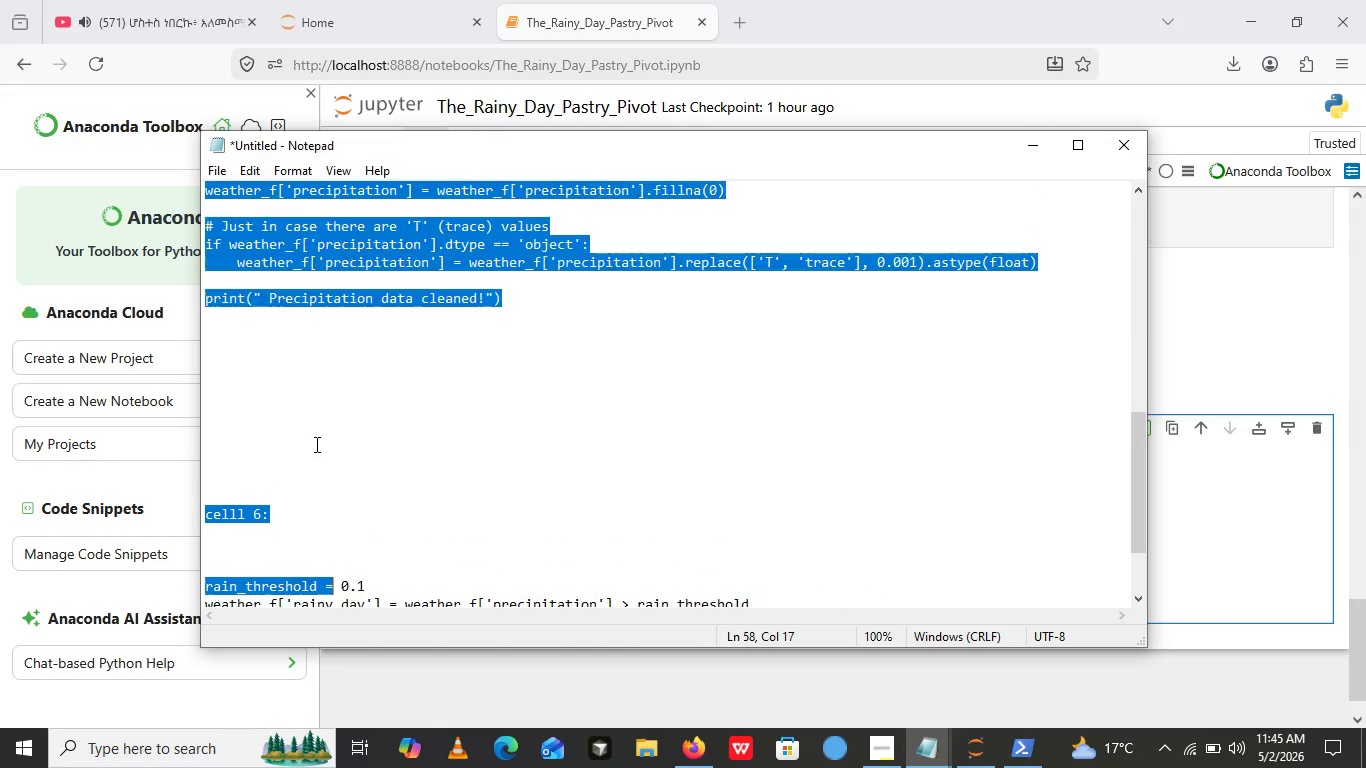 
left_click([403, 445])
 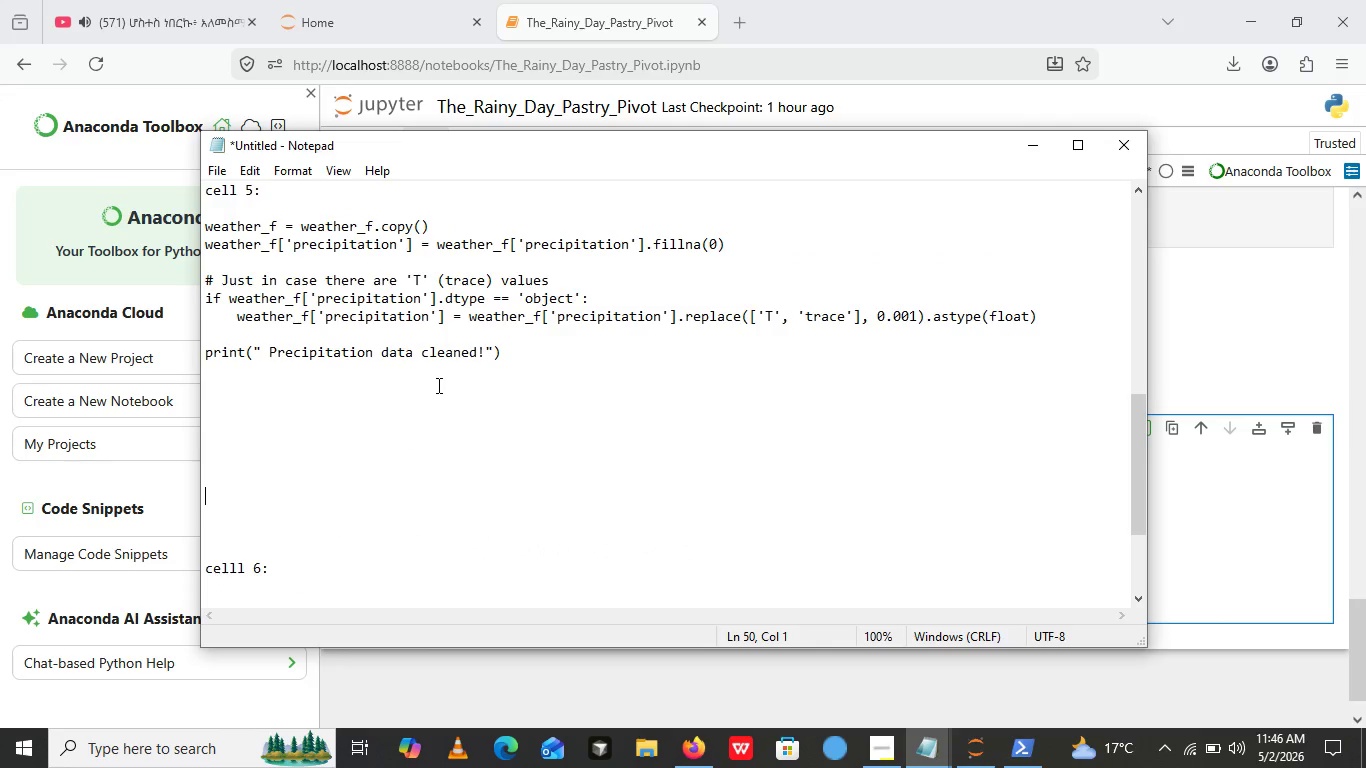 
scroll: coordinate [437, 385], scroll_direction: up, amount: 2.0
 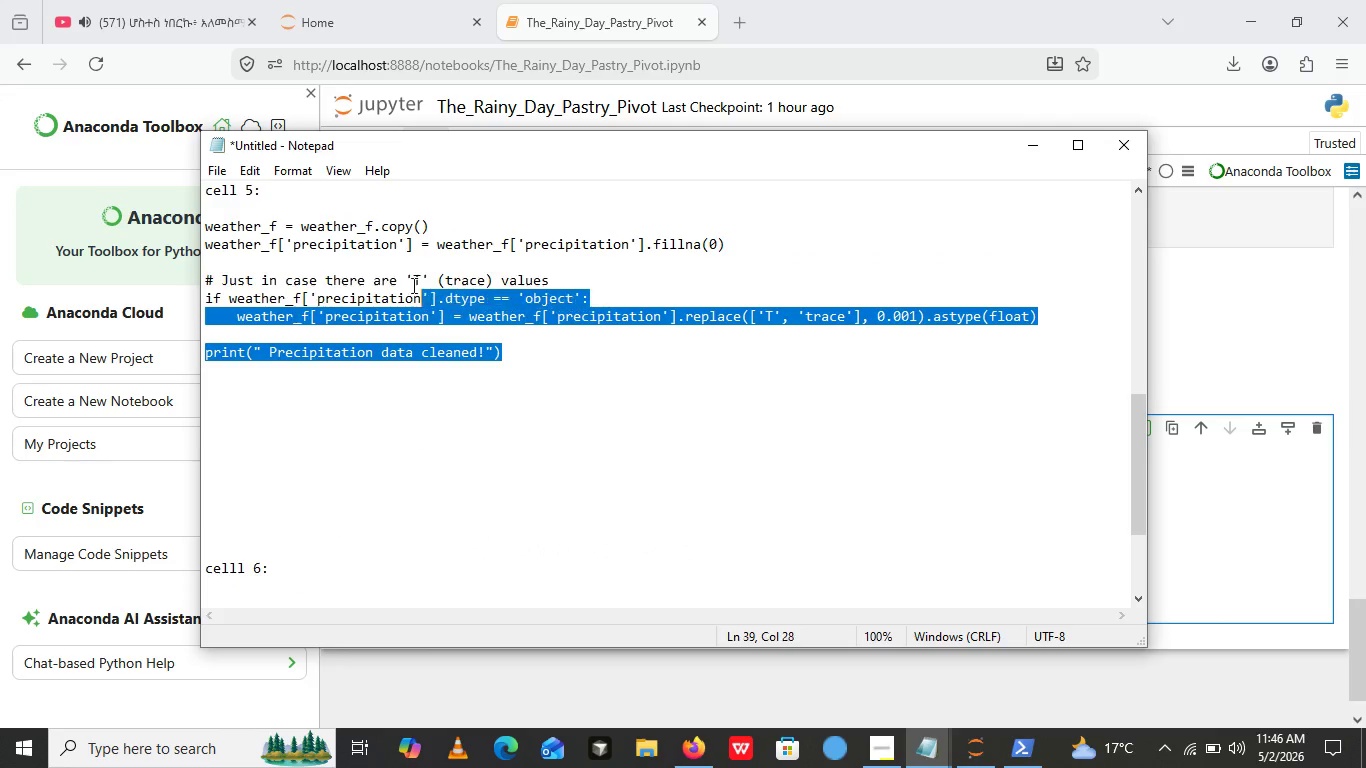 
left_click_drag(start_coordinate=[517, 347], to_coordinate=[224, 202])
 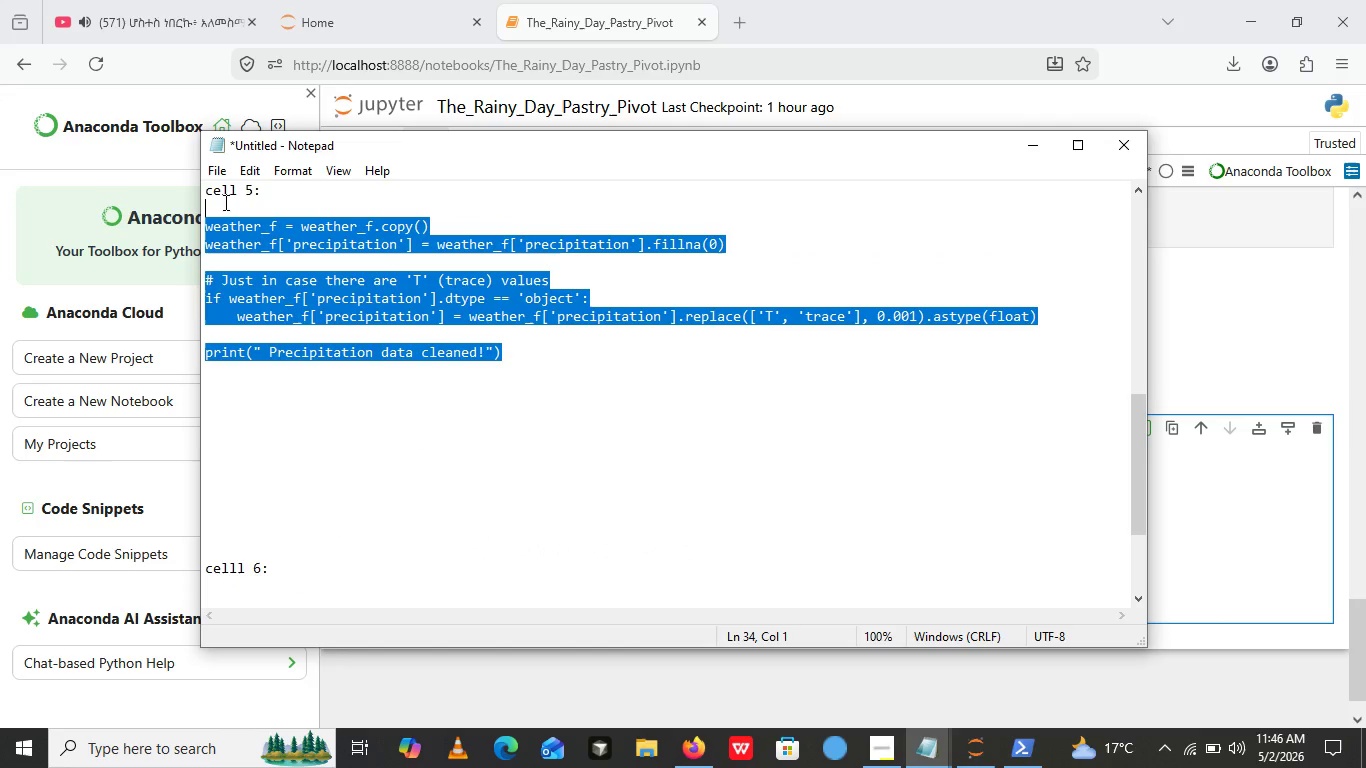 
key(Control+C)
 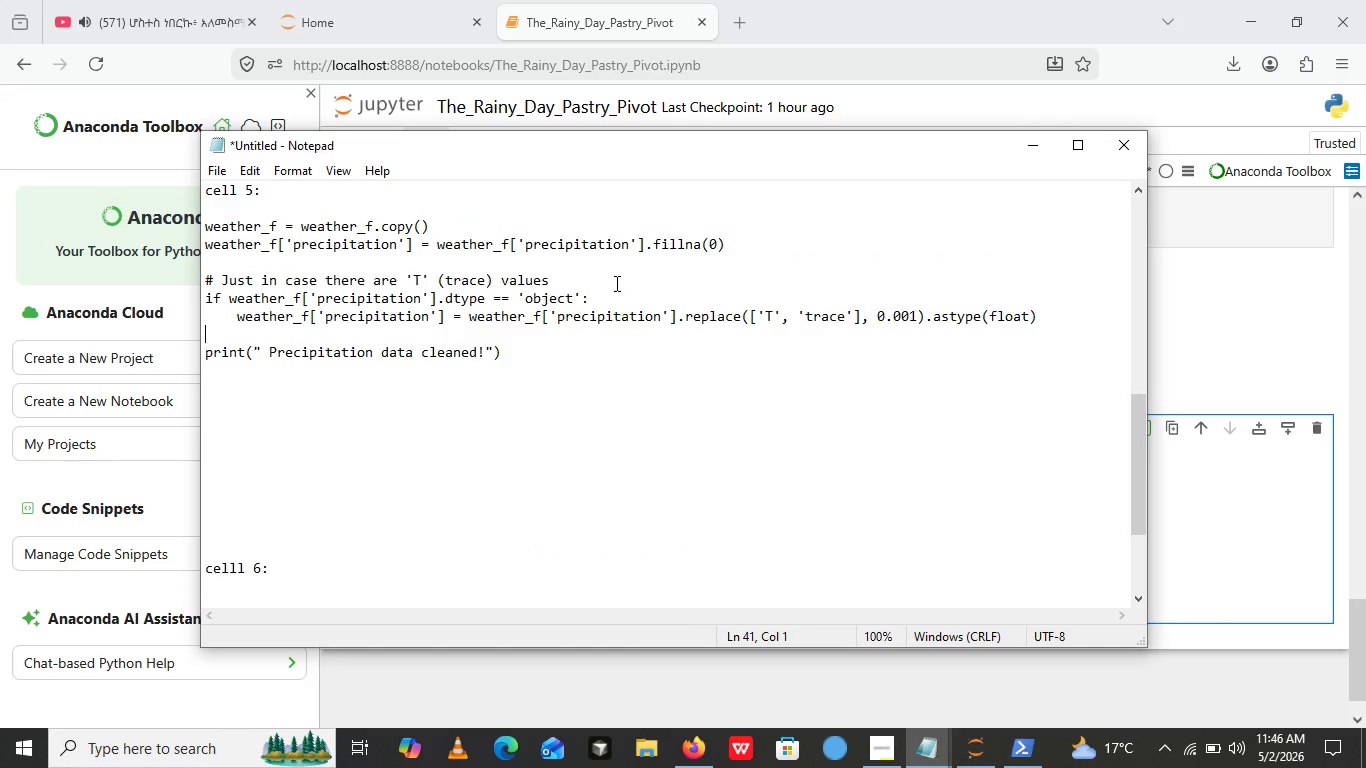 
left_click([481, 339])
 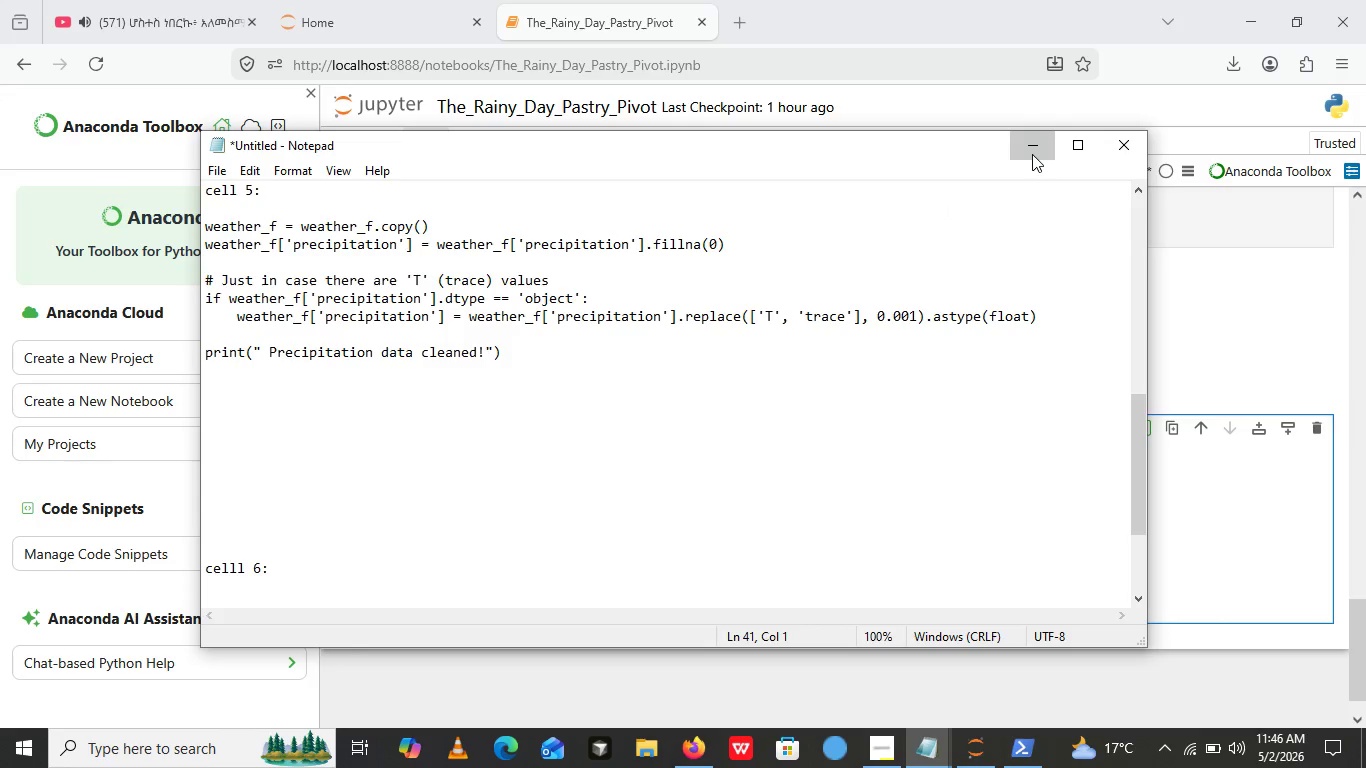 
left_click([1032, 154])
 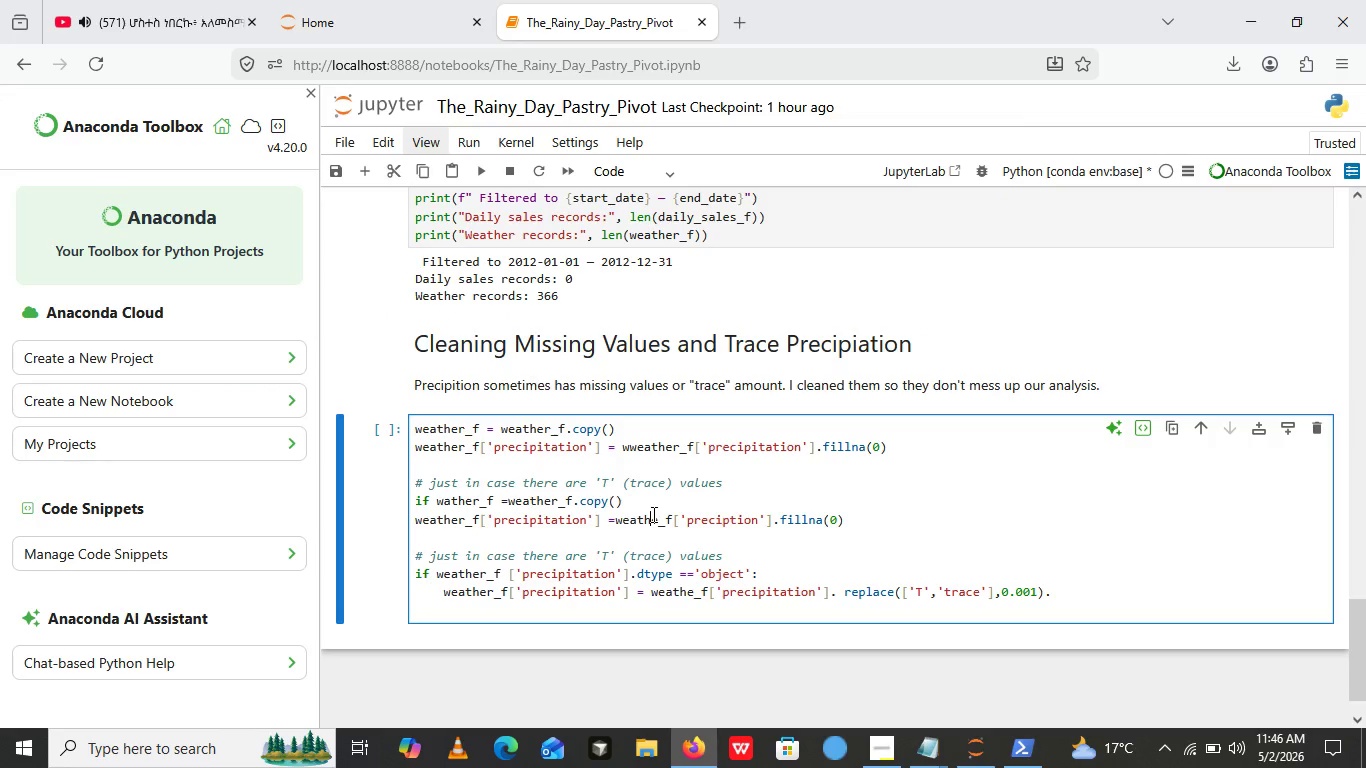 
left_click([652, 514])
 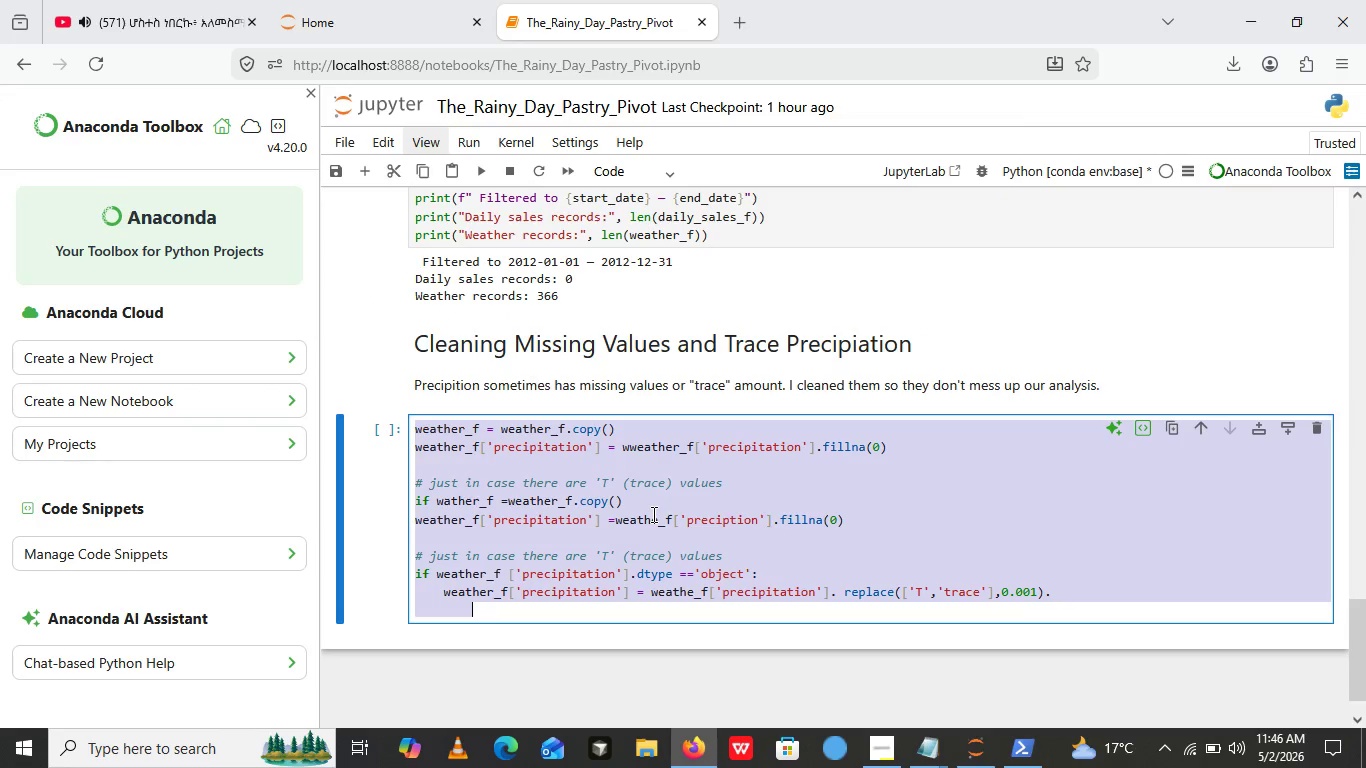 
key(Control+A)
 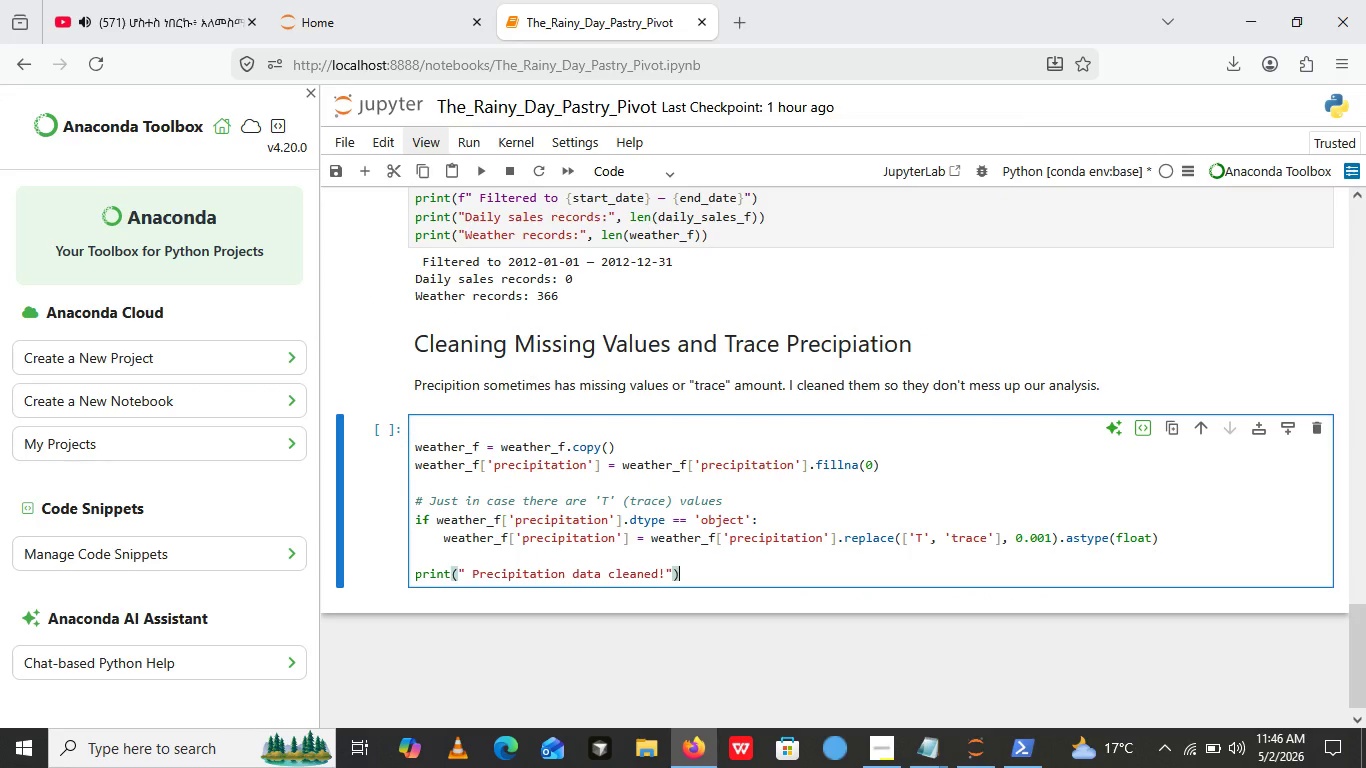 
key(Control+V)
 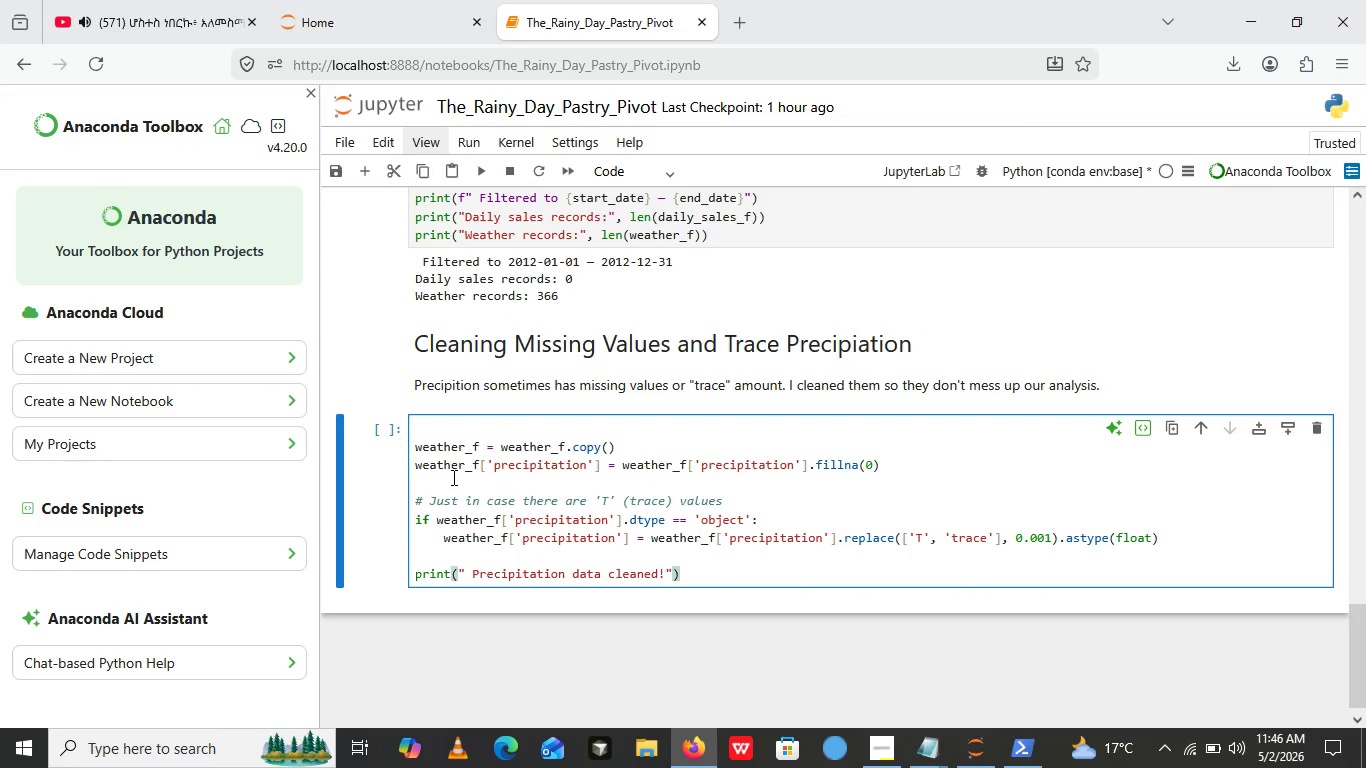 
left_click([452, 477])
 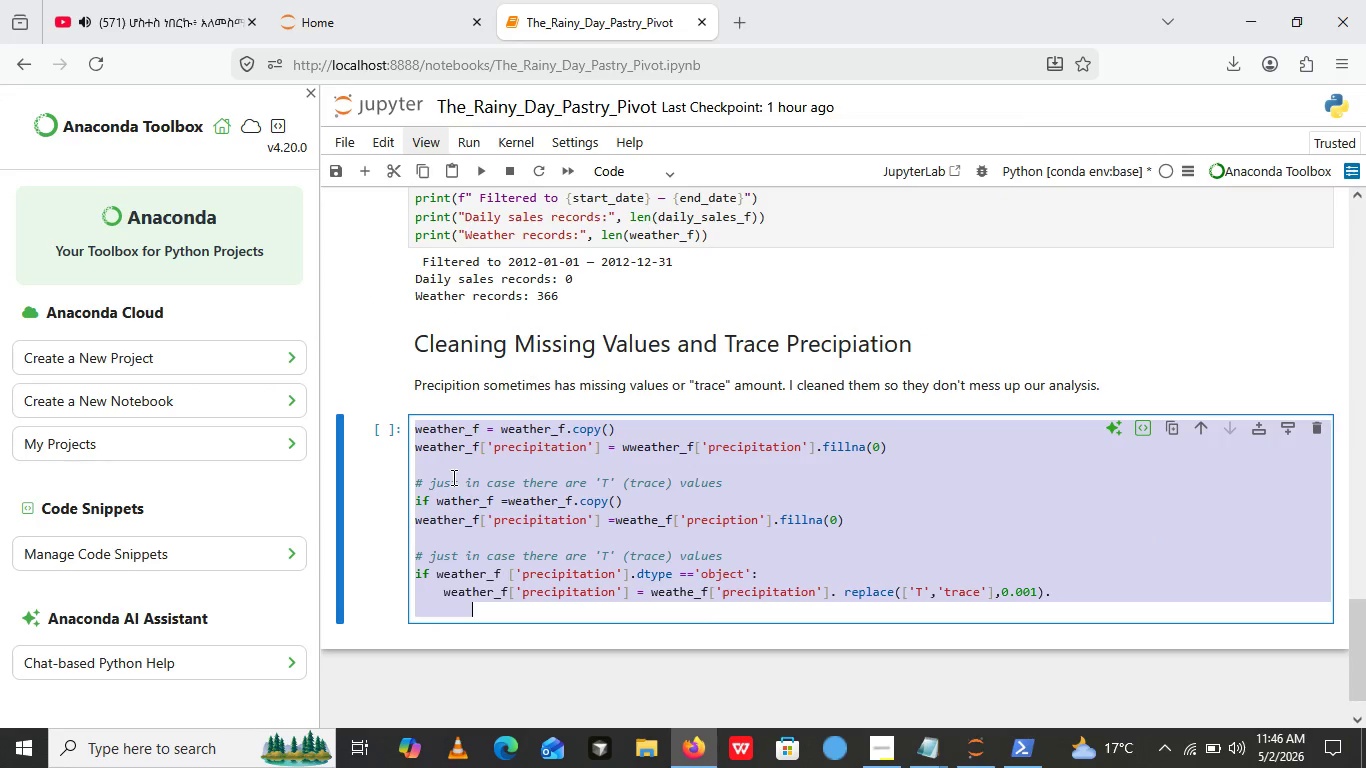 
key(Control+Z)
 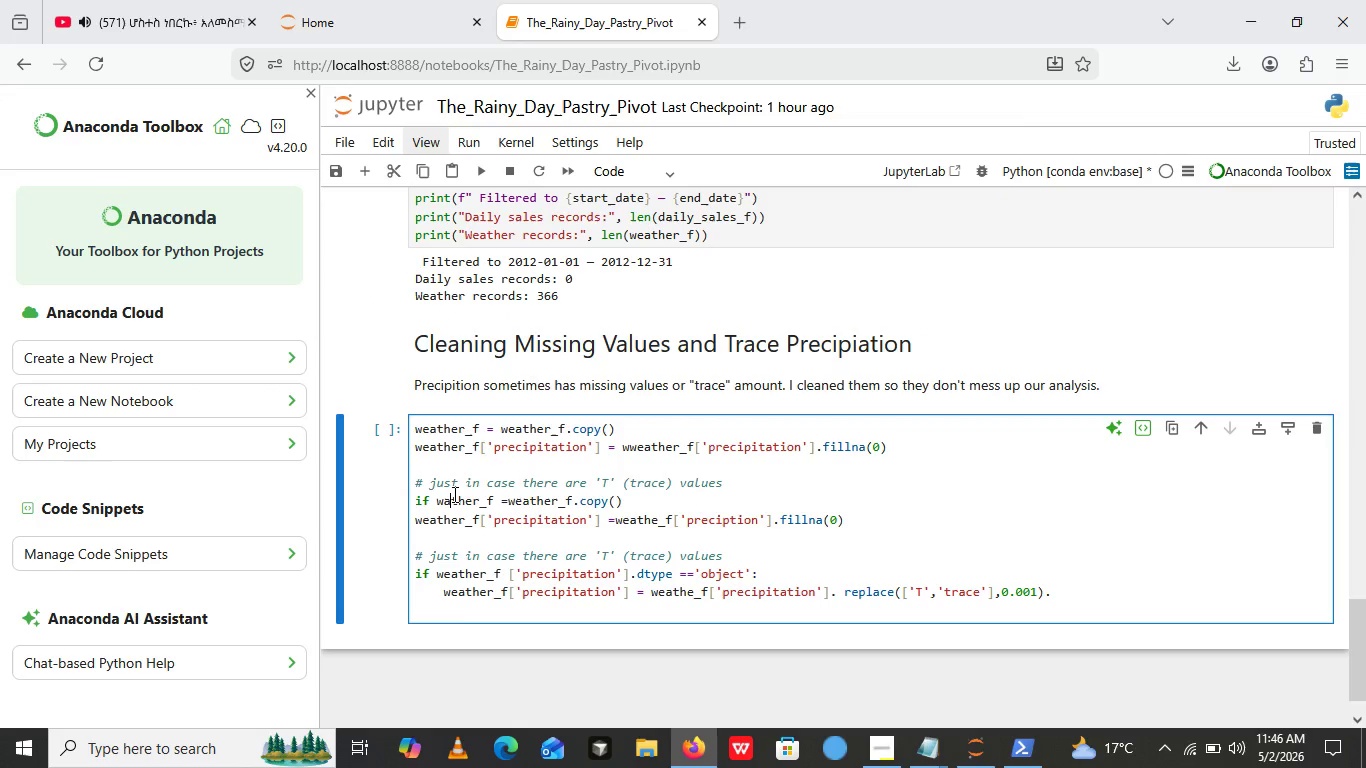 
left_click([453, 494])
 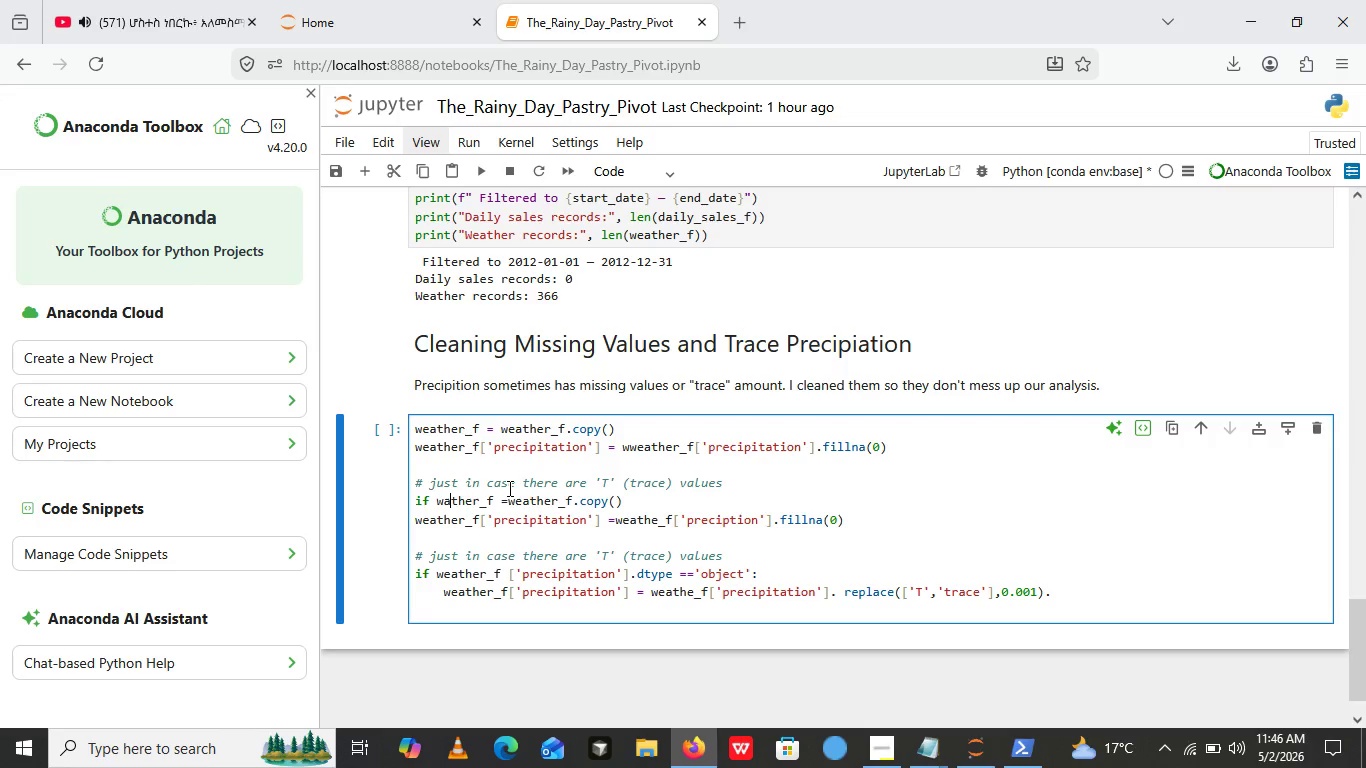 
left_click([508, 488])
 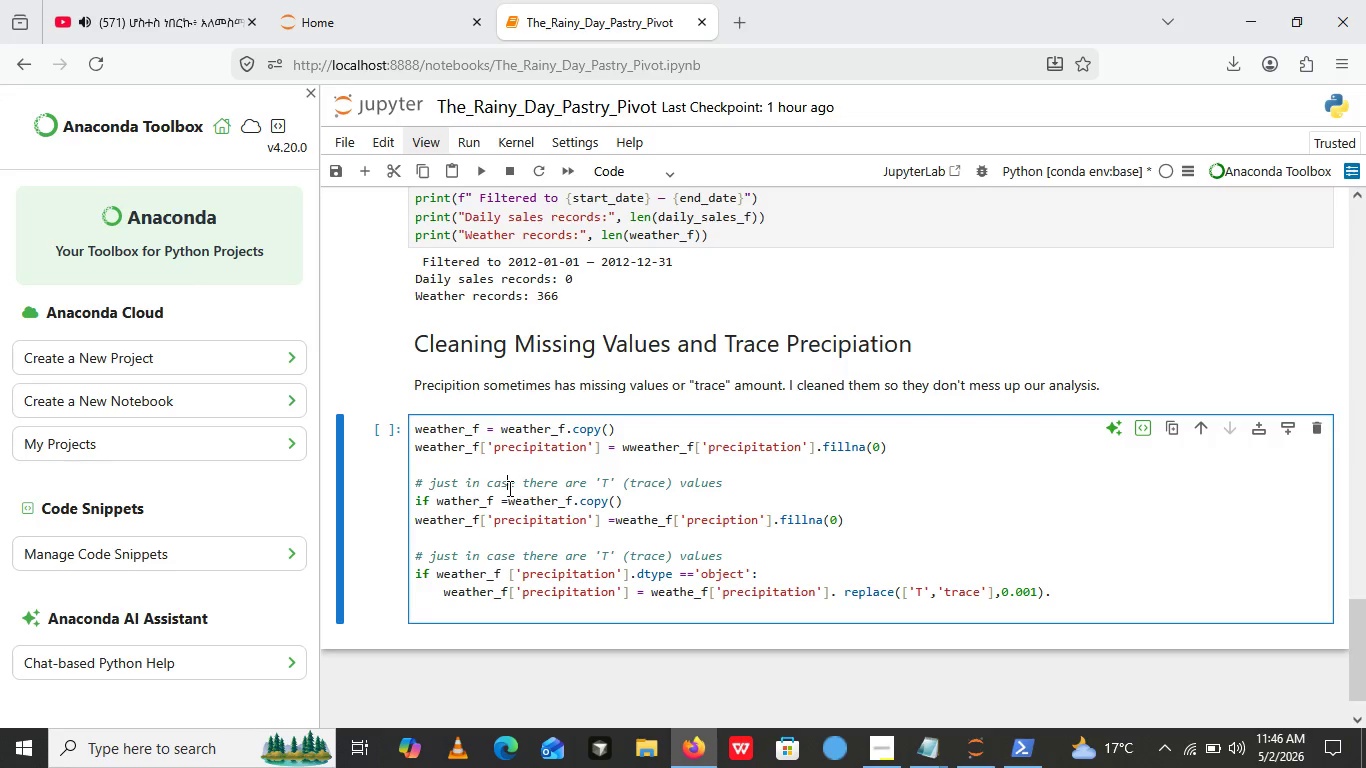 
key(Control+A)
 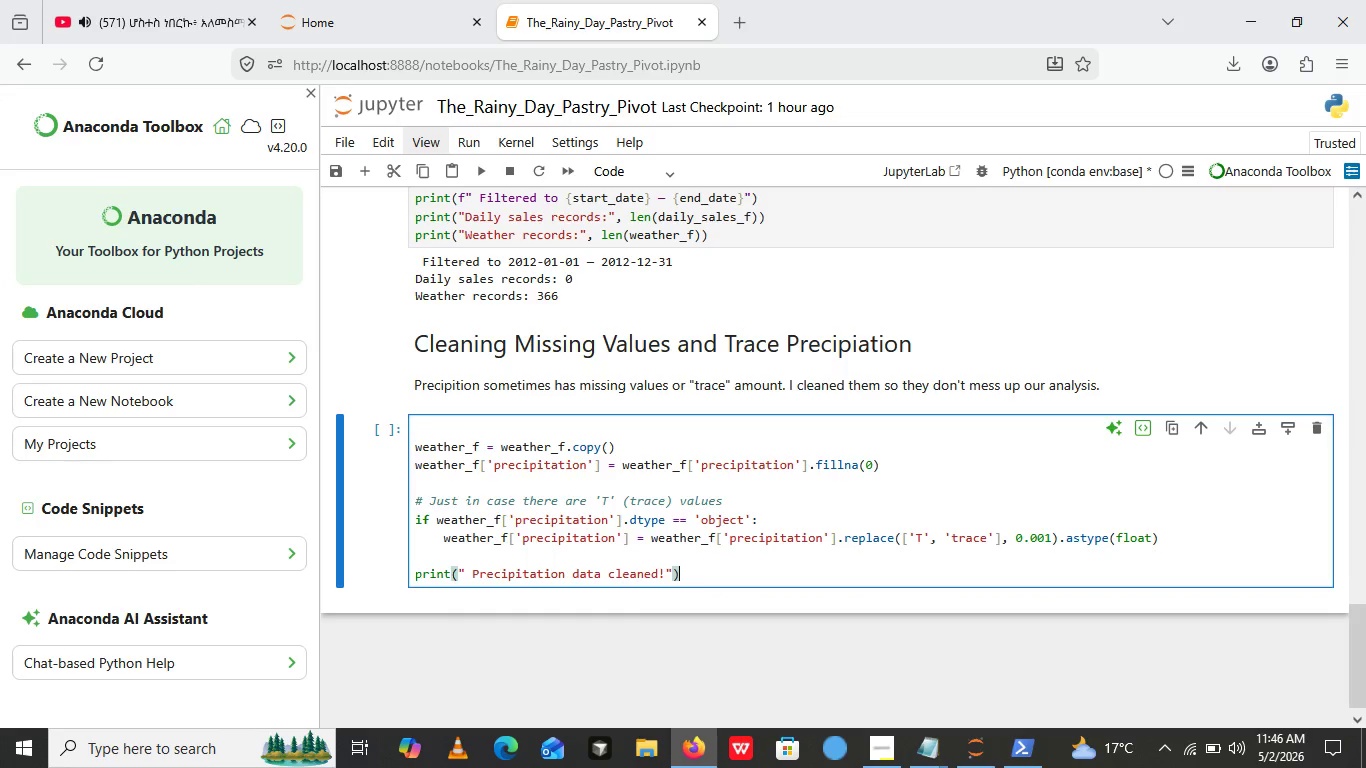 
key(Control+V)
 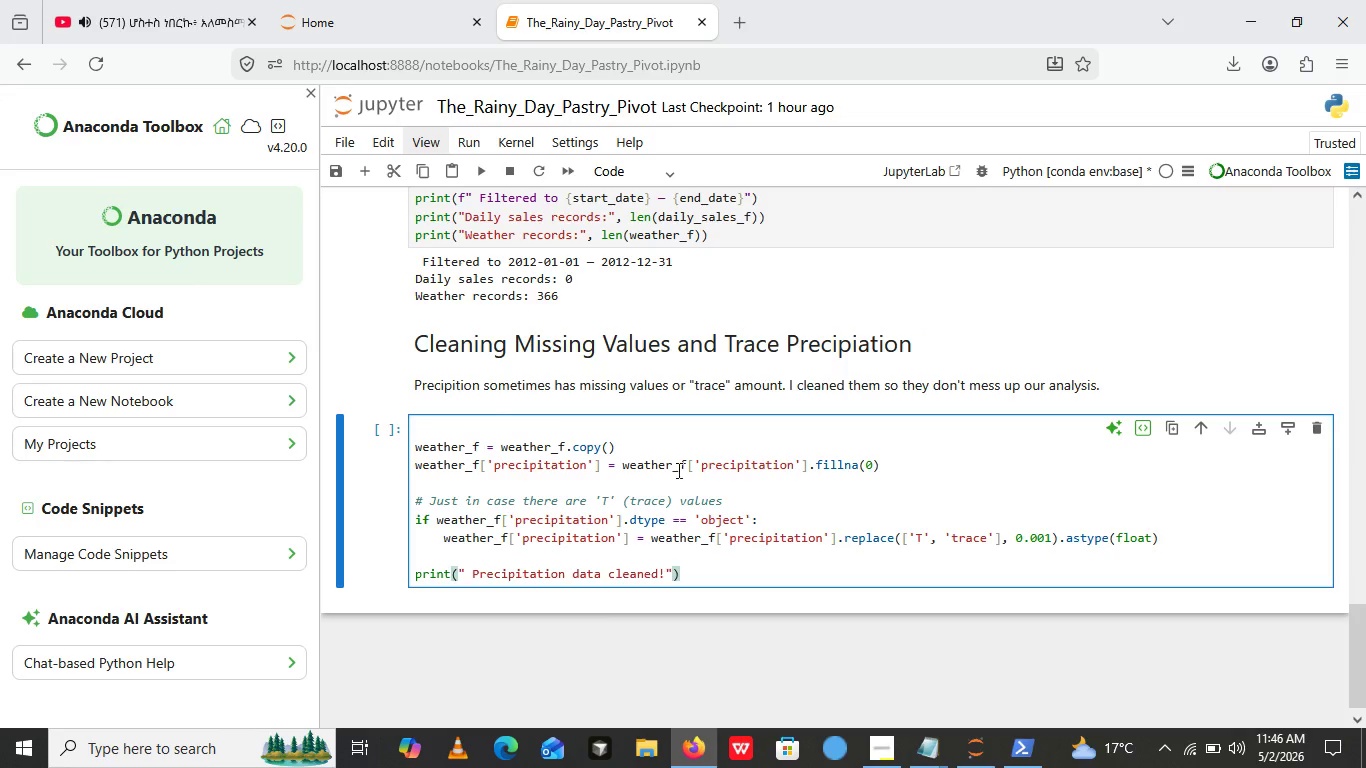 
wait(6.97)
 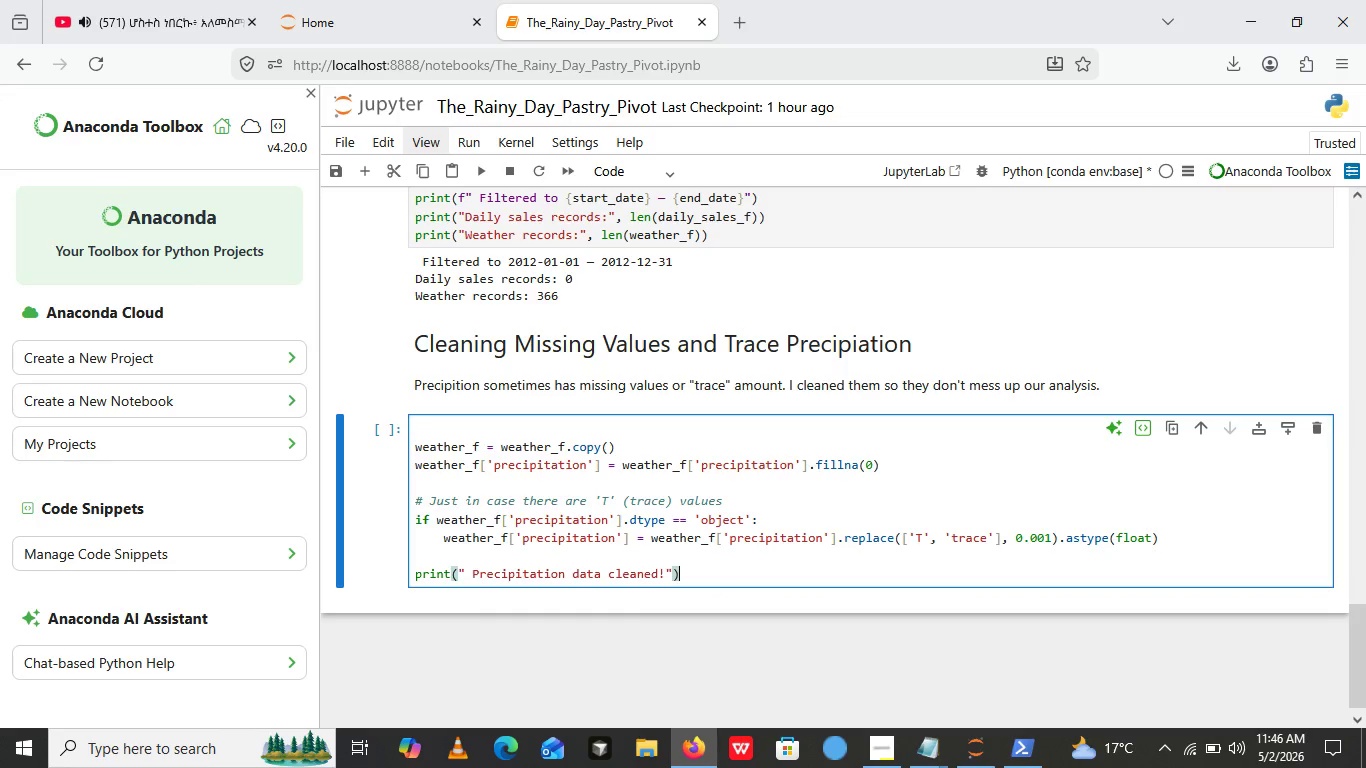 
left_click([412, 442])
 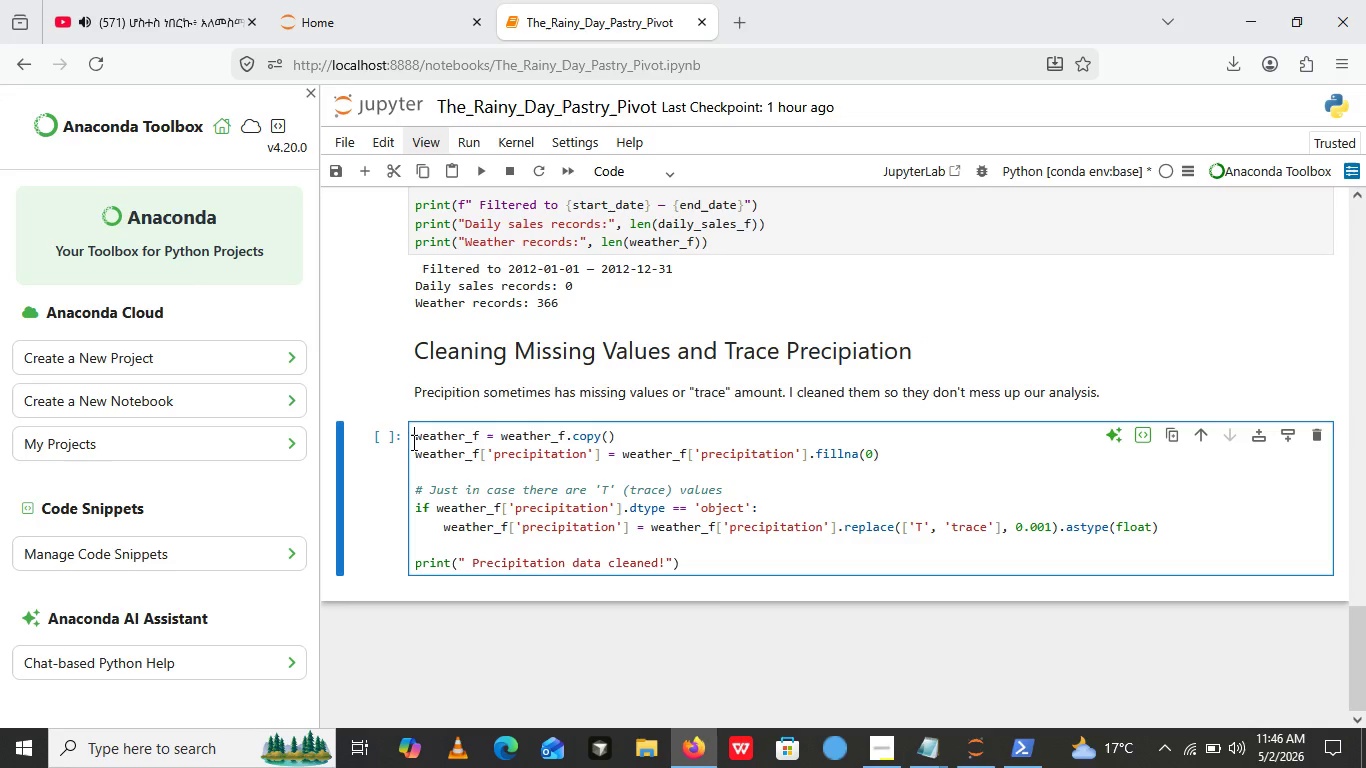 
key(Backspace)
 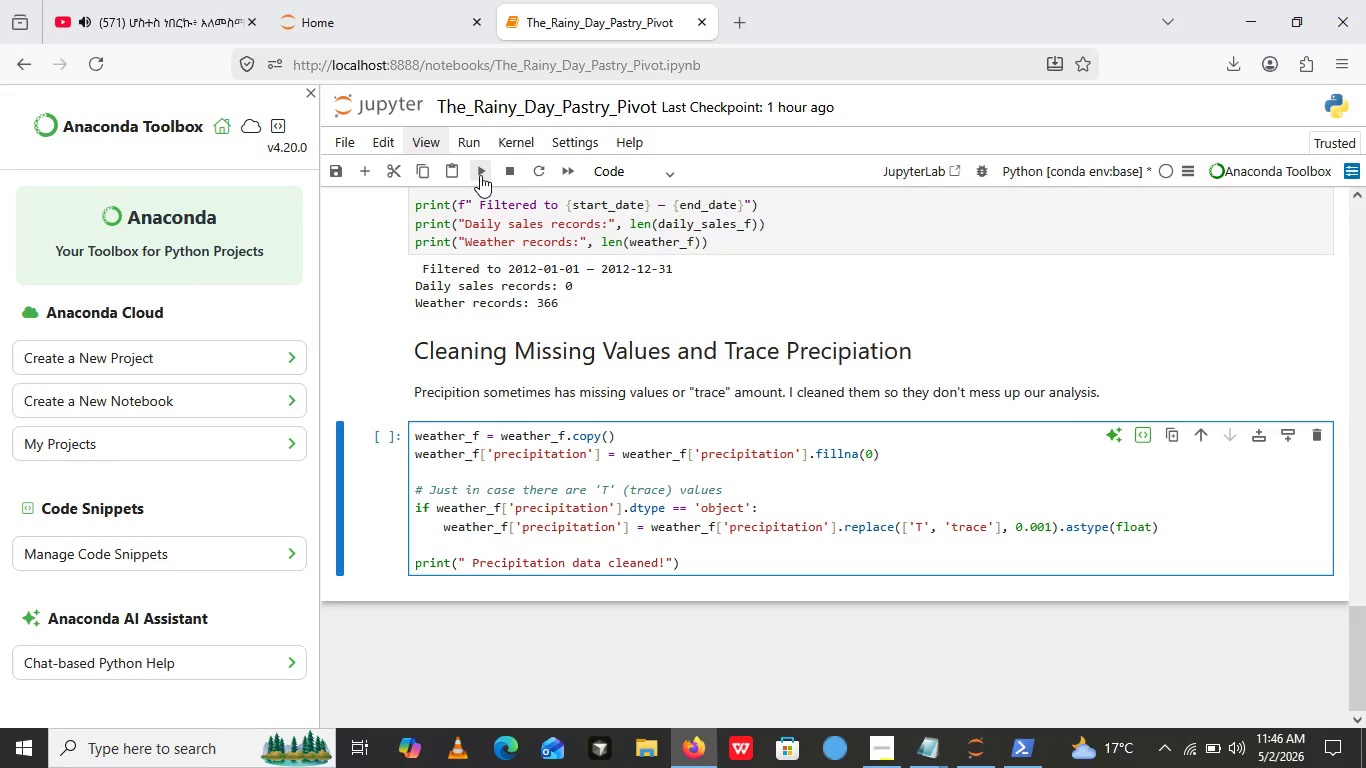 
left_click([480, 175])
 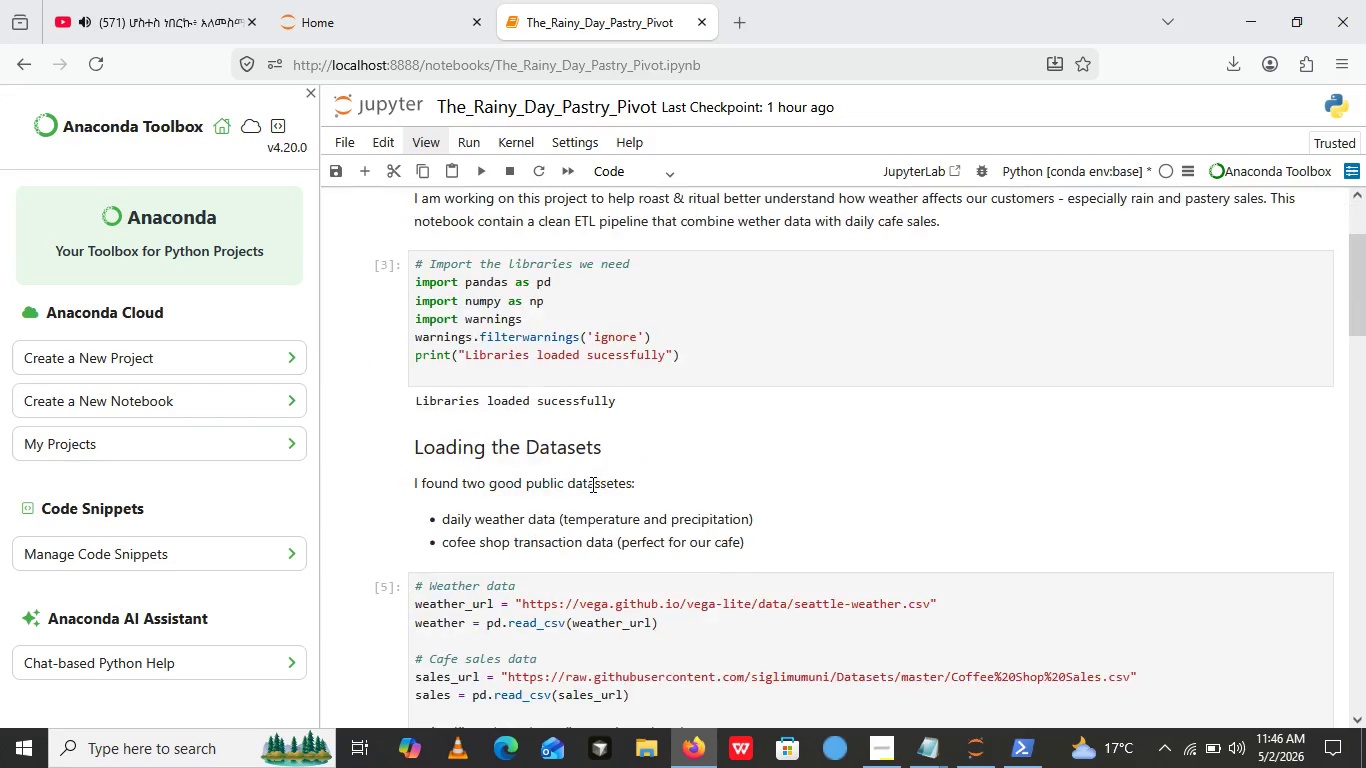 
wait(9.55)
 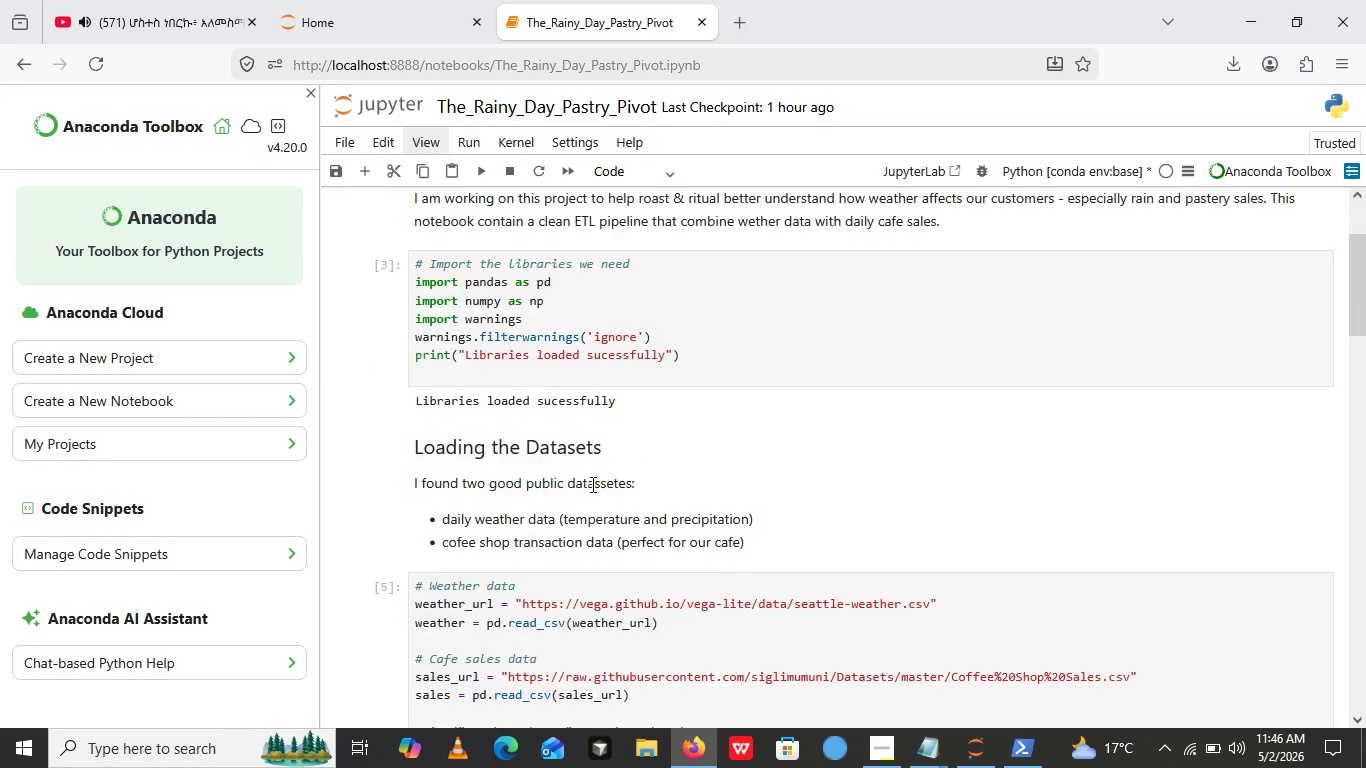 
left_click([563, 551])
 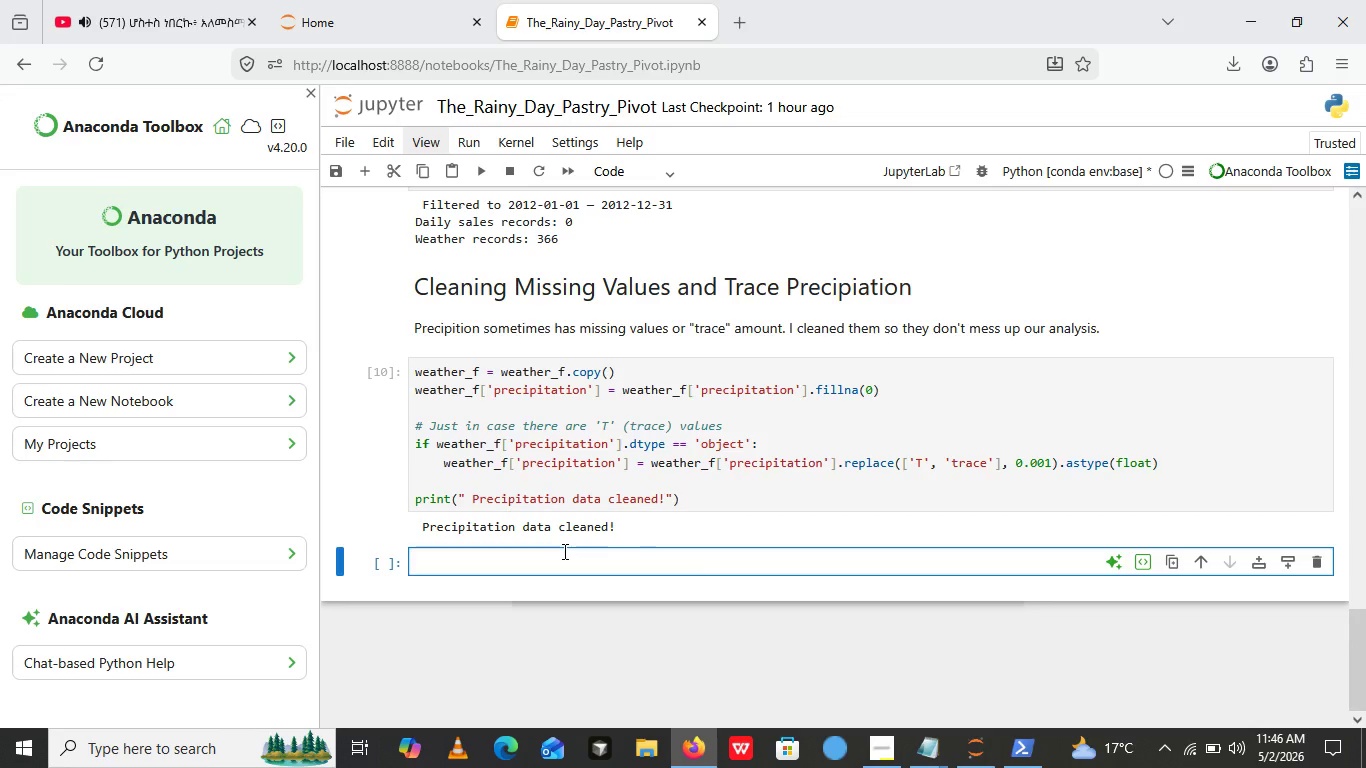 
wait(11.91)
 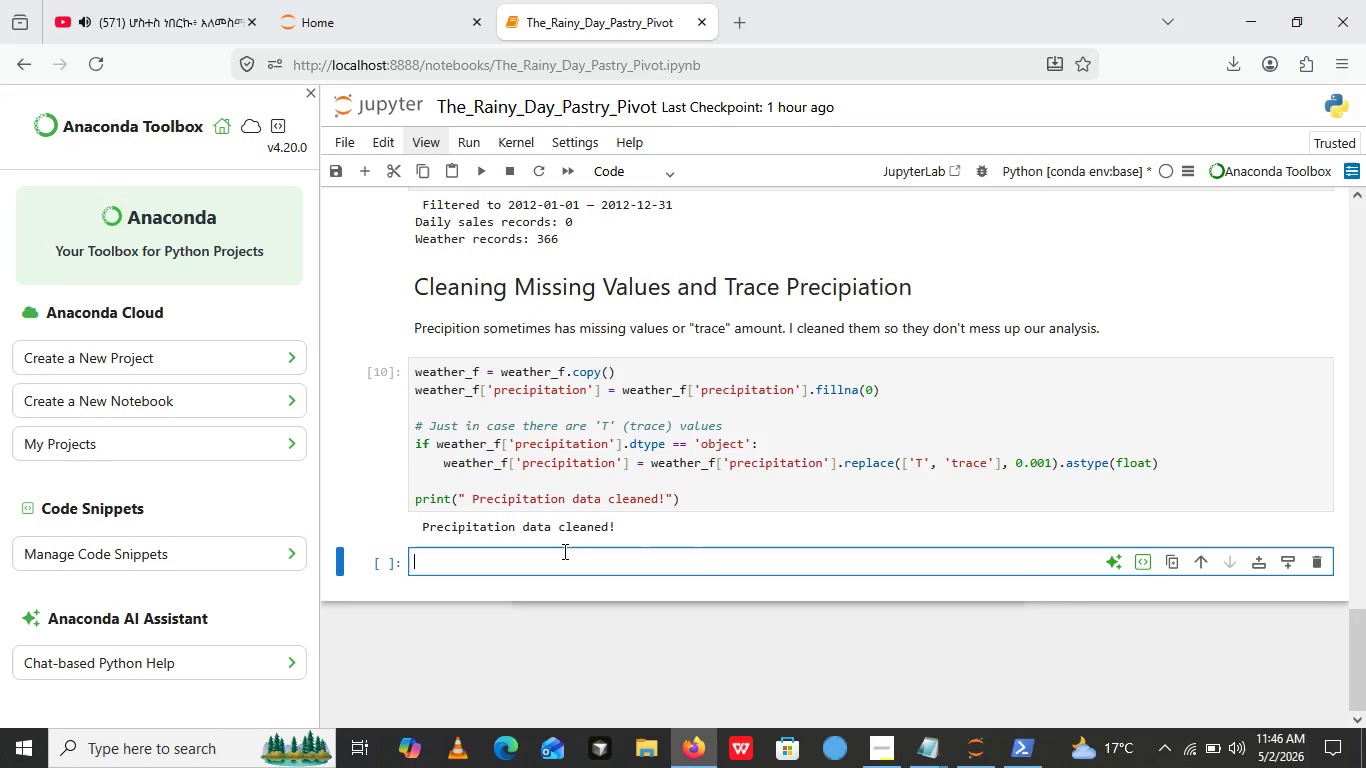 
type(##)
 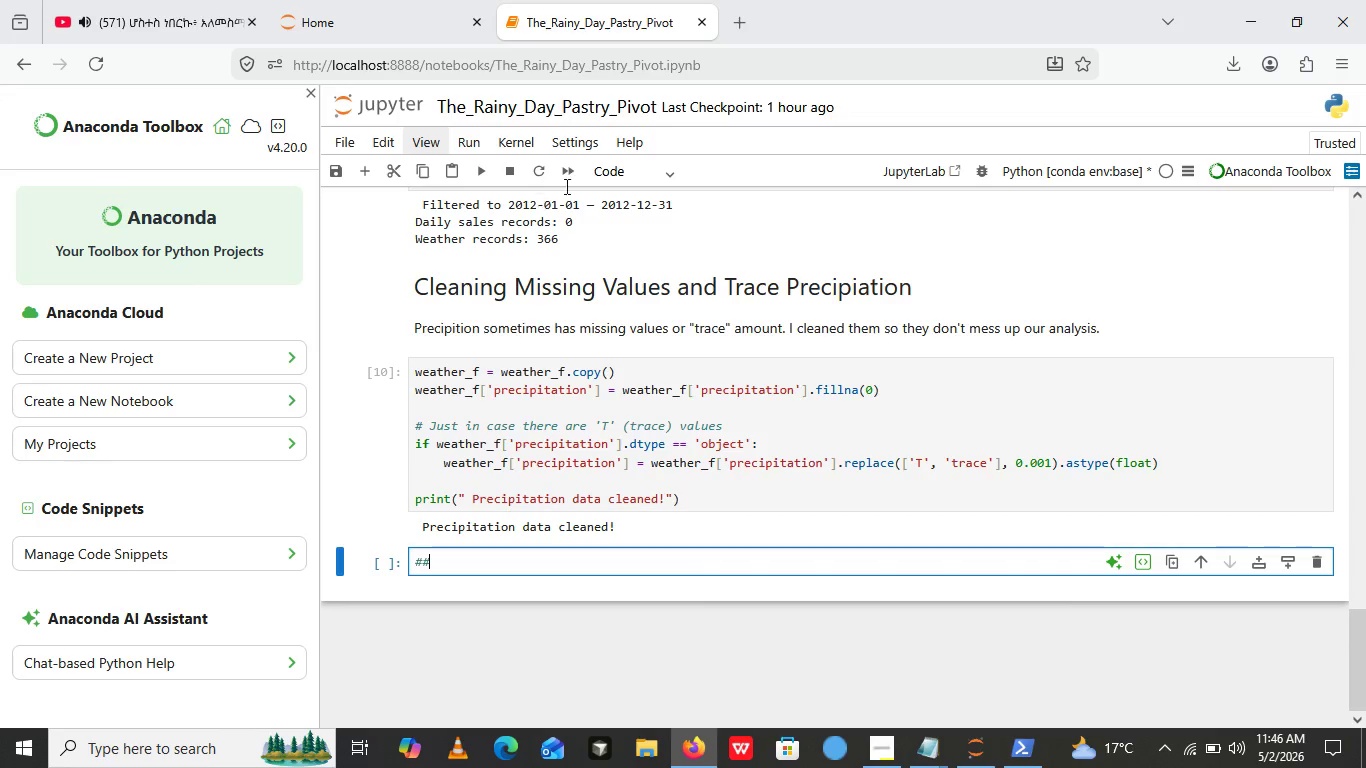 
left_click([617, 163])
 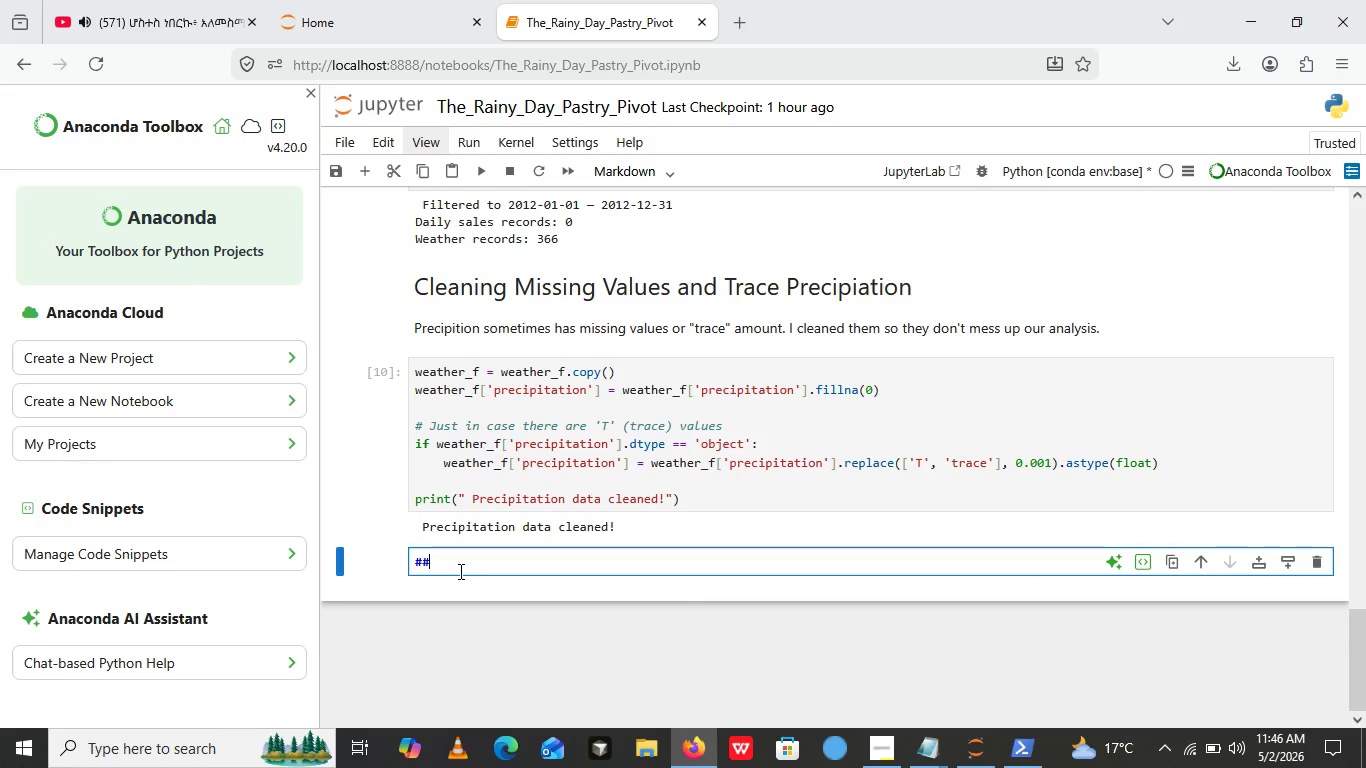 
left_click([459, 571])
 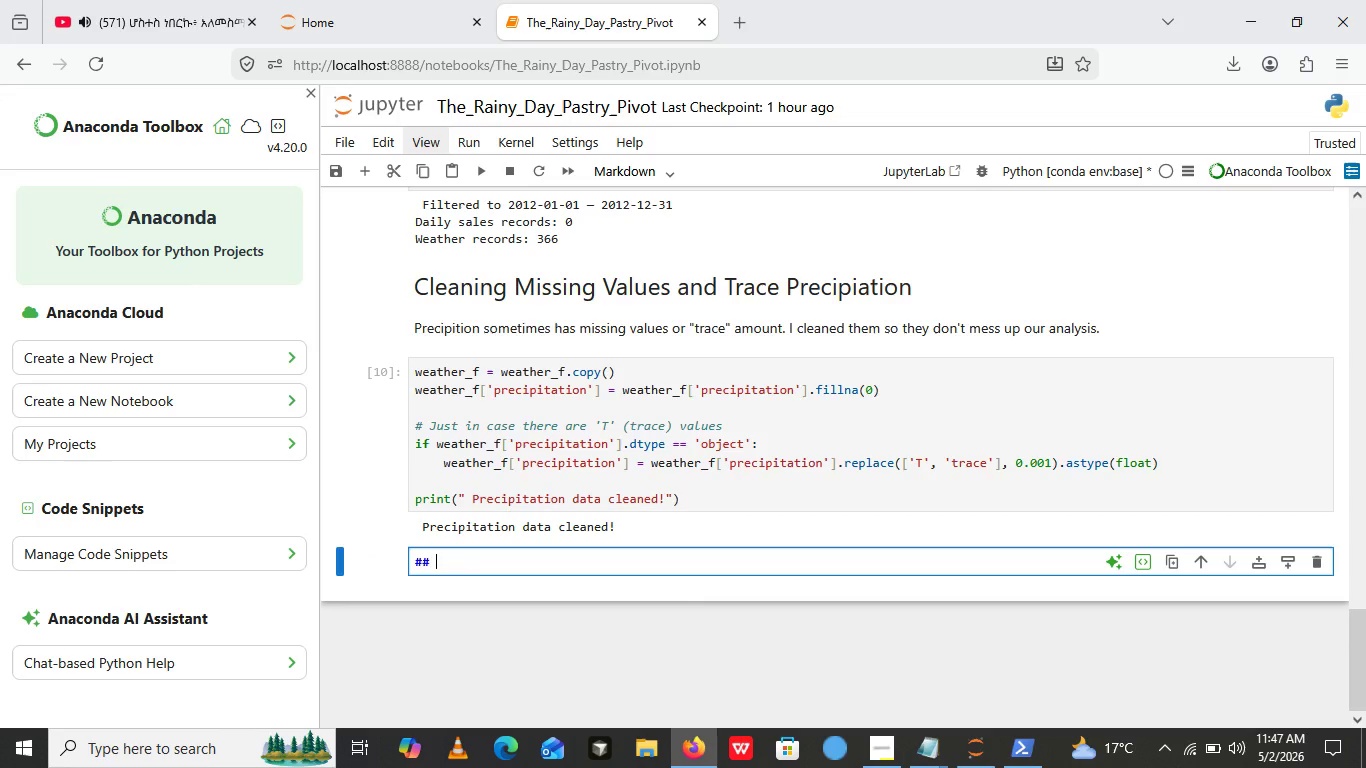 
key(Space)
 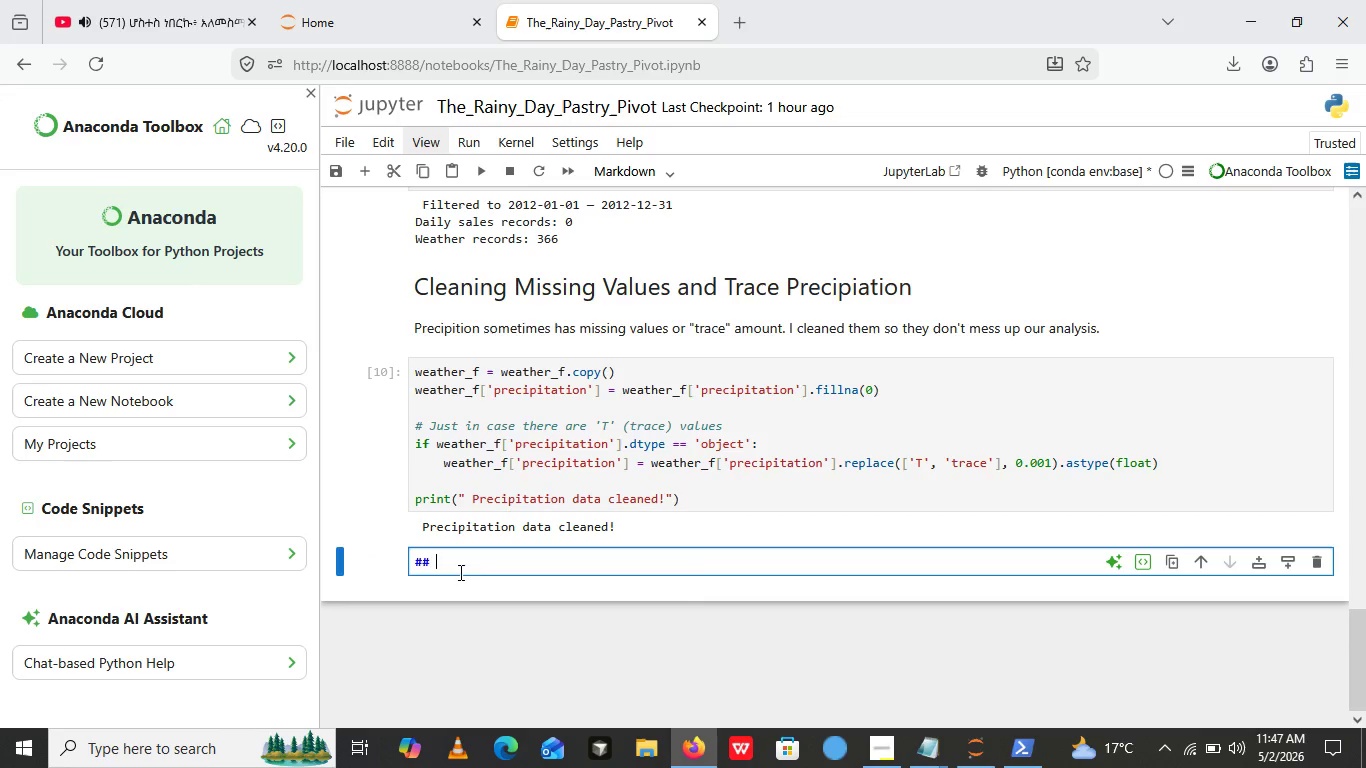 
left_click([459, 572])
 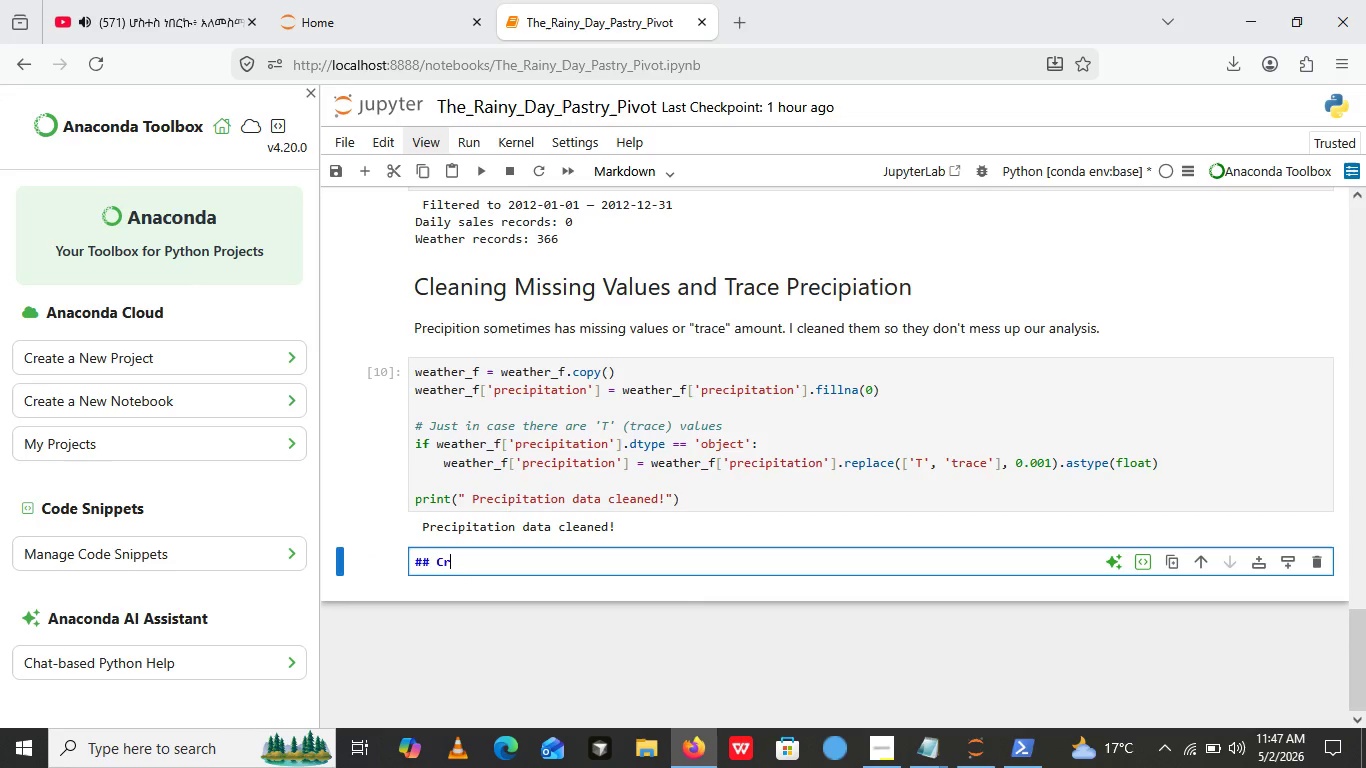 
type(Creating the rainy Day flag)
 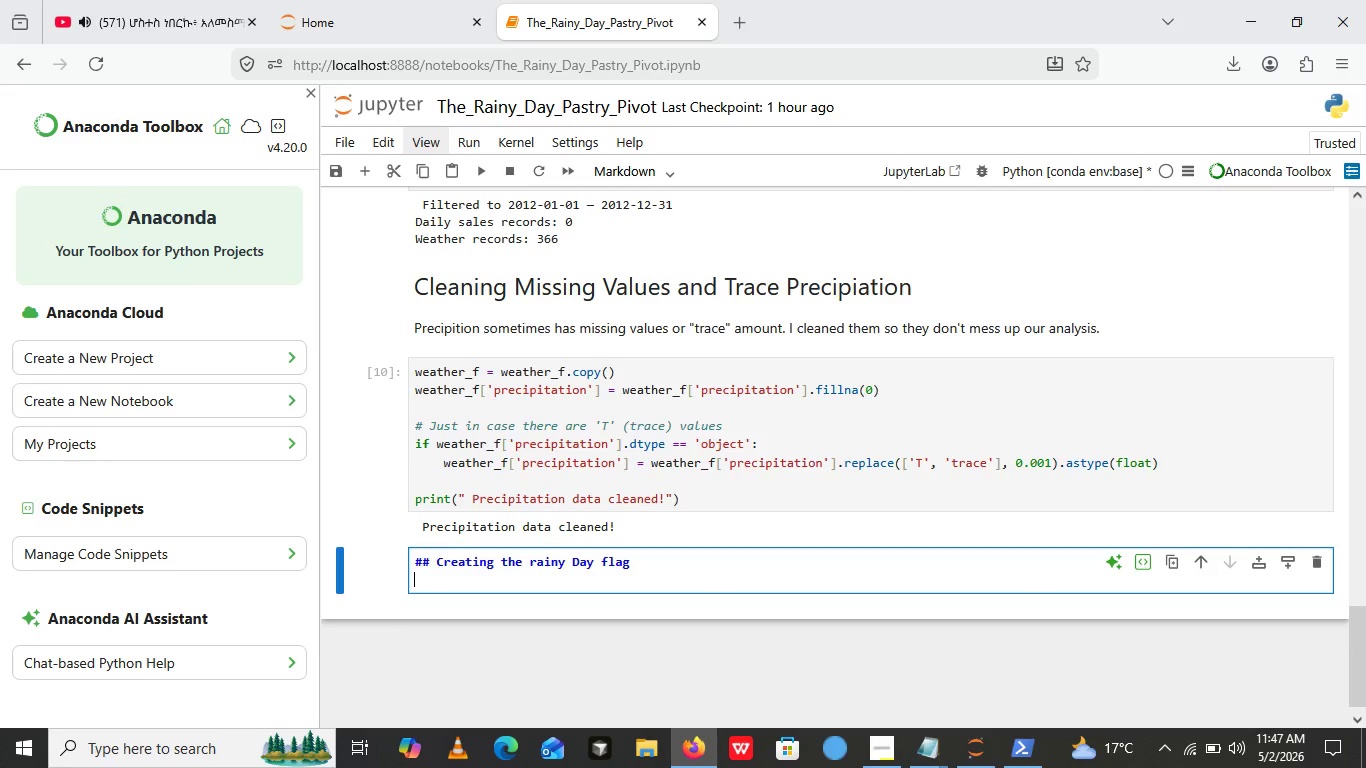 
key(Enter)
 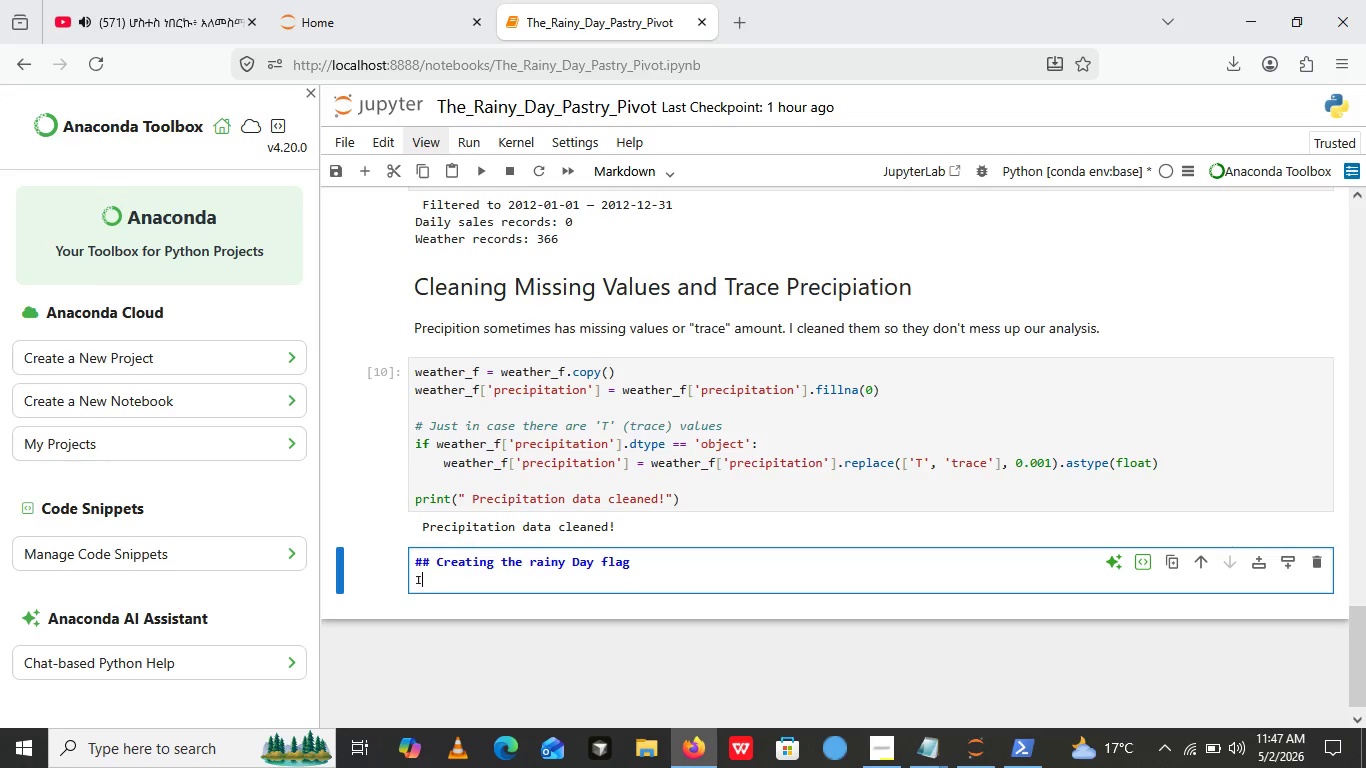 
type(I crated a simple boolean column)
 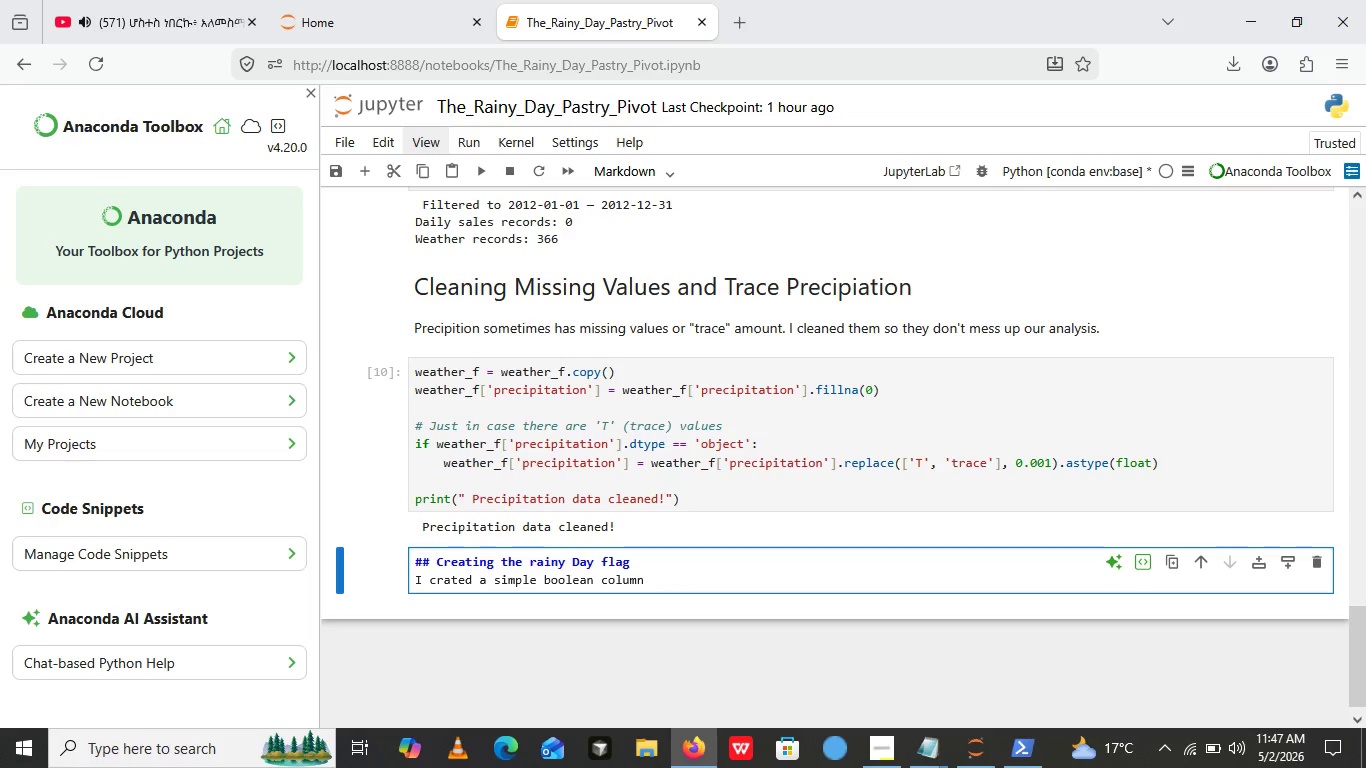 
wait(19.73)
 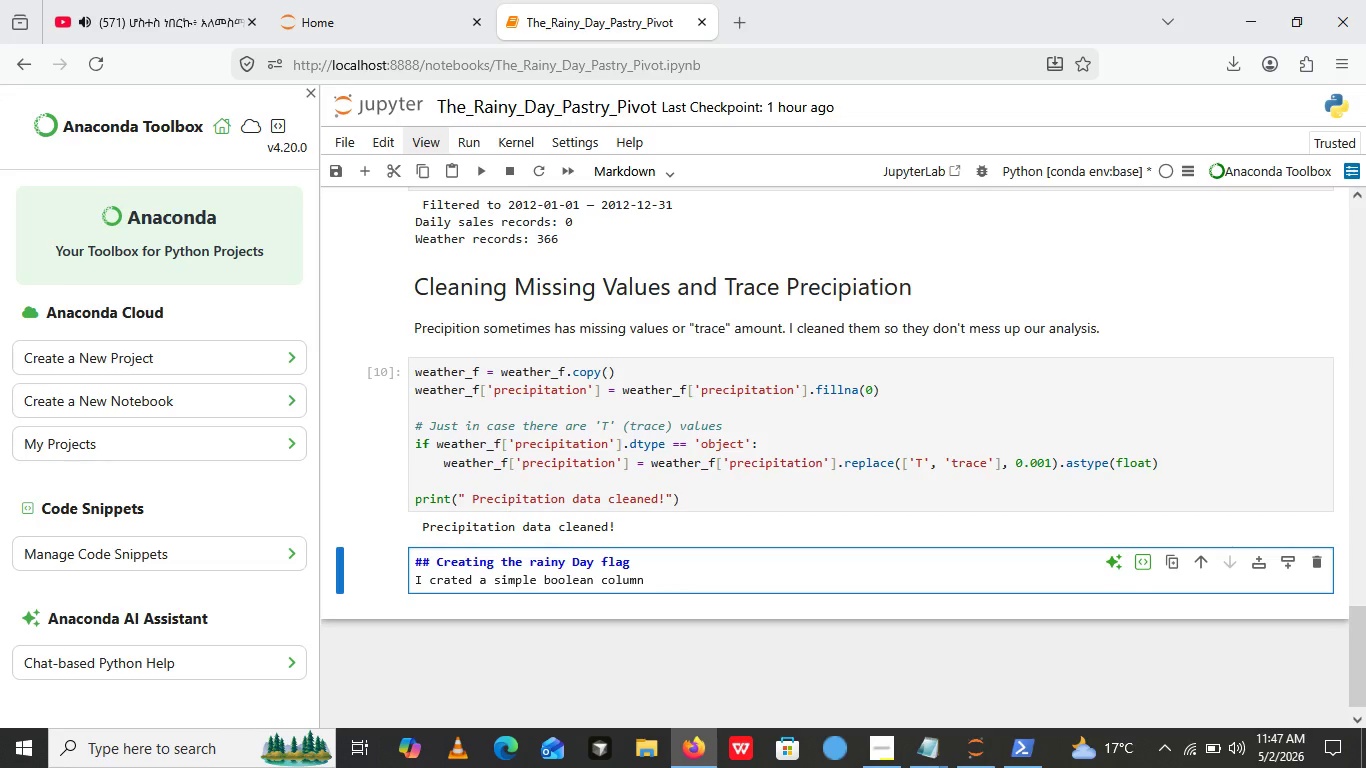 
key(Shift+Semicolon)
 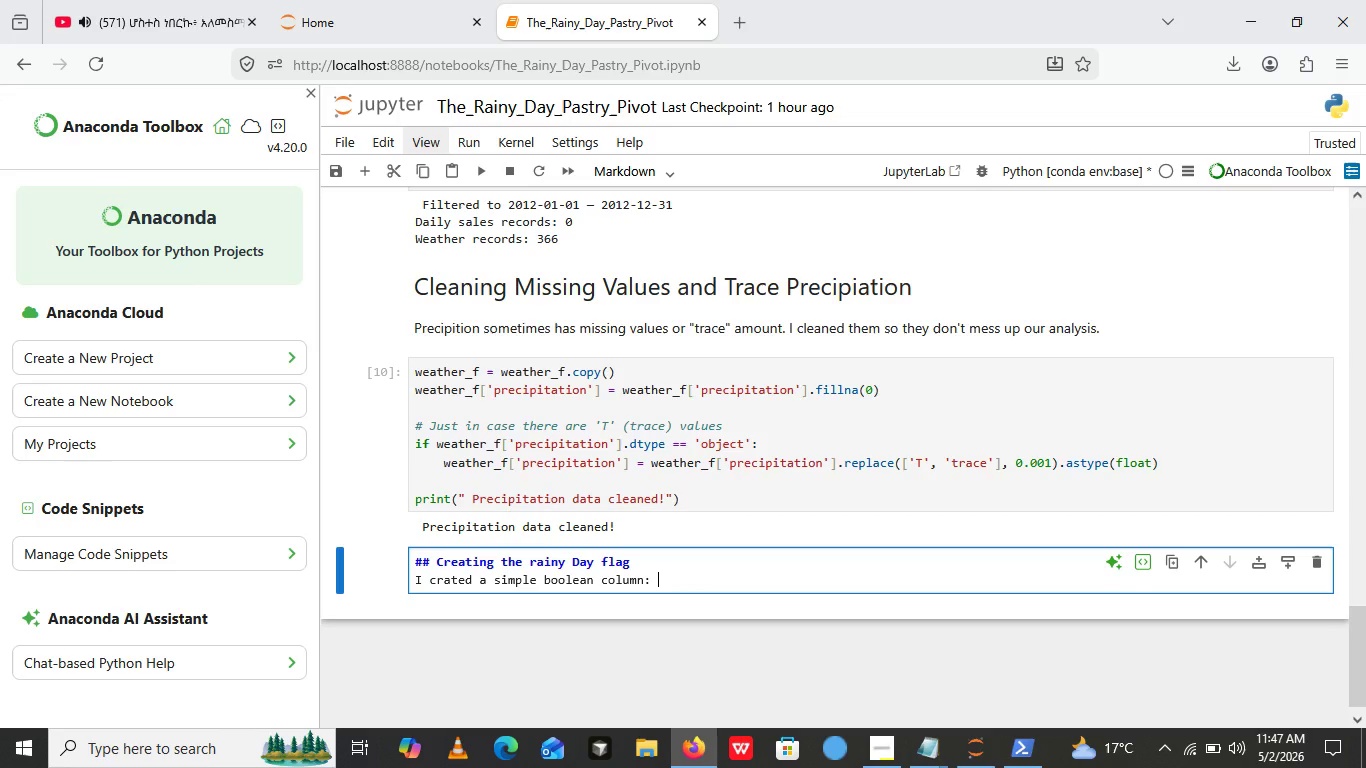 
key(Space)
 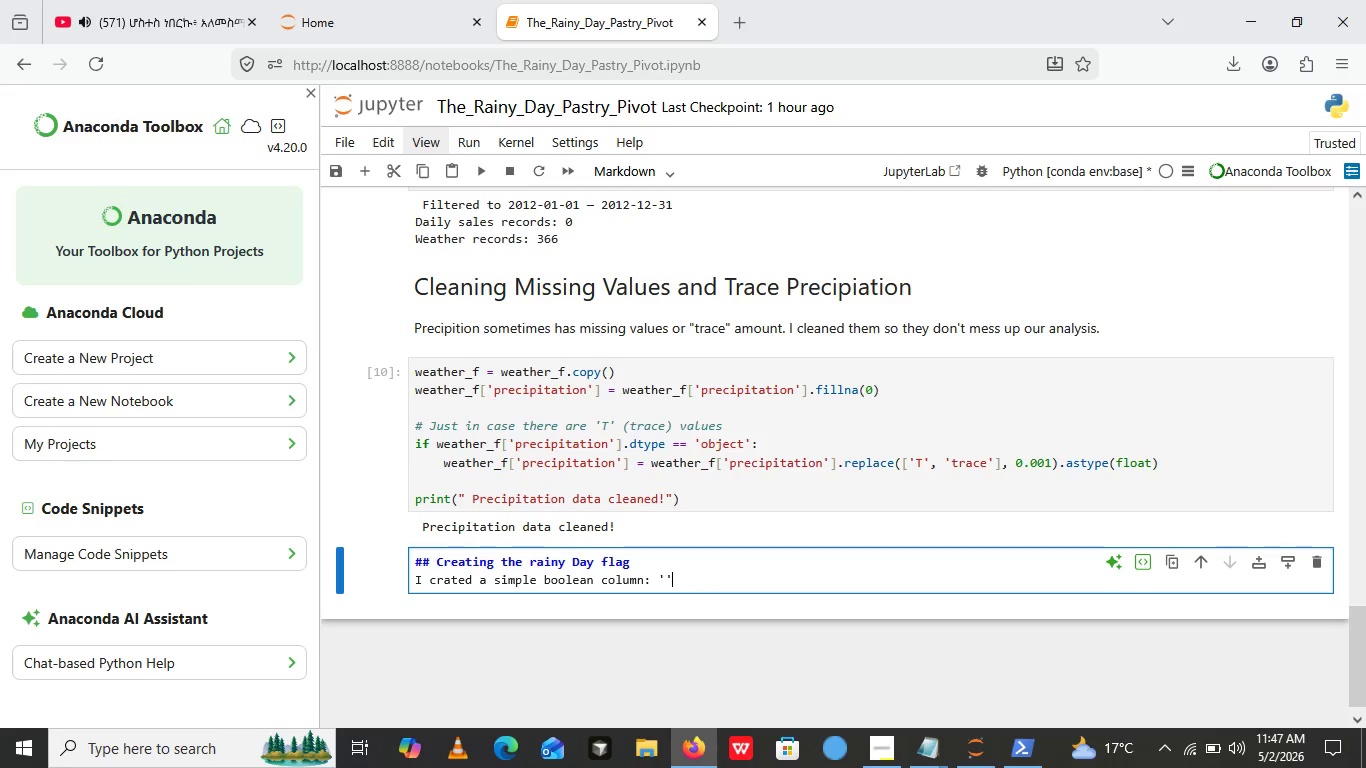 
key(Quote)
 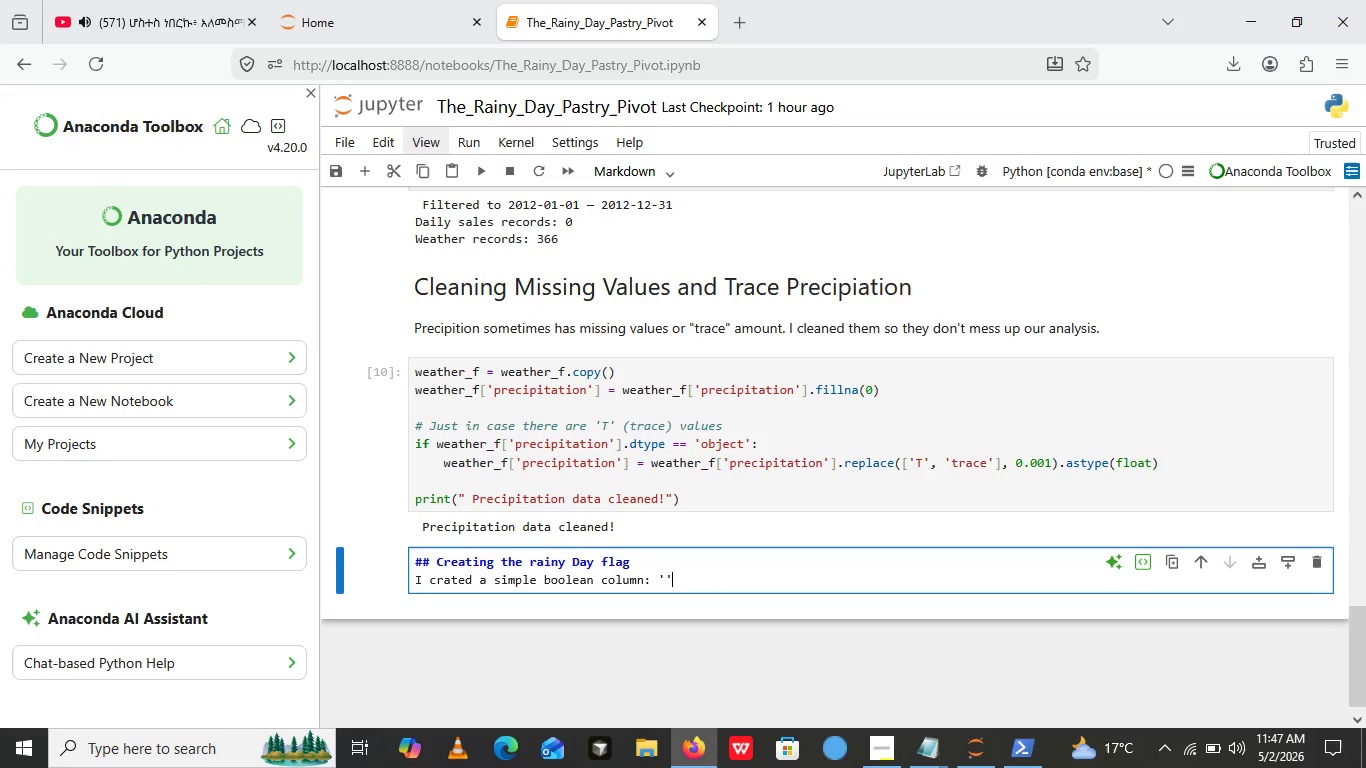 
key(Quote)
 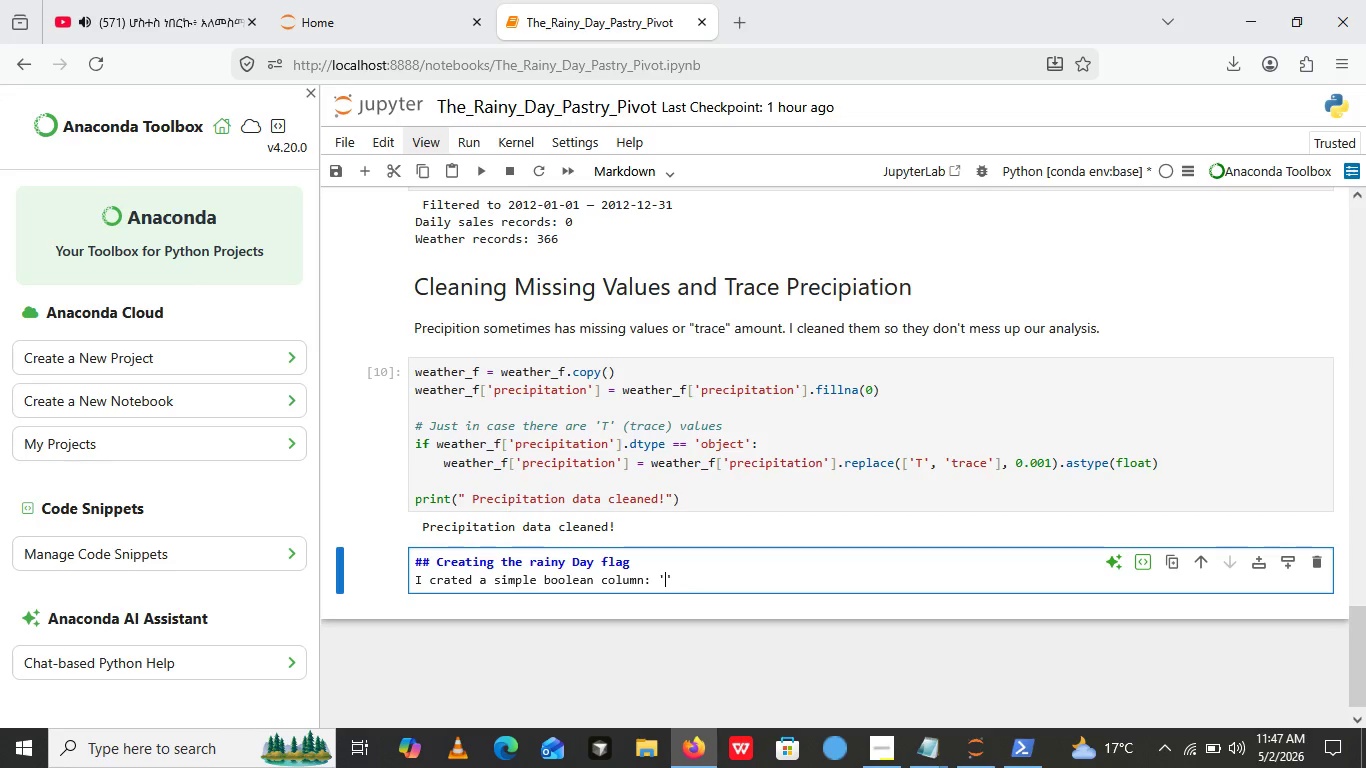 
key(ArrowLeft)
 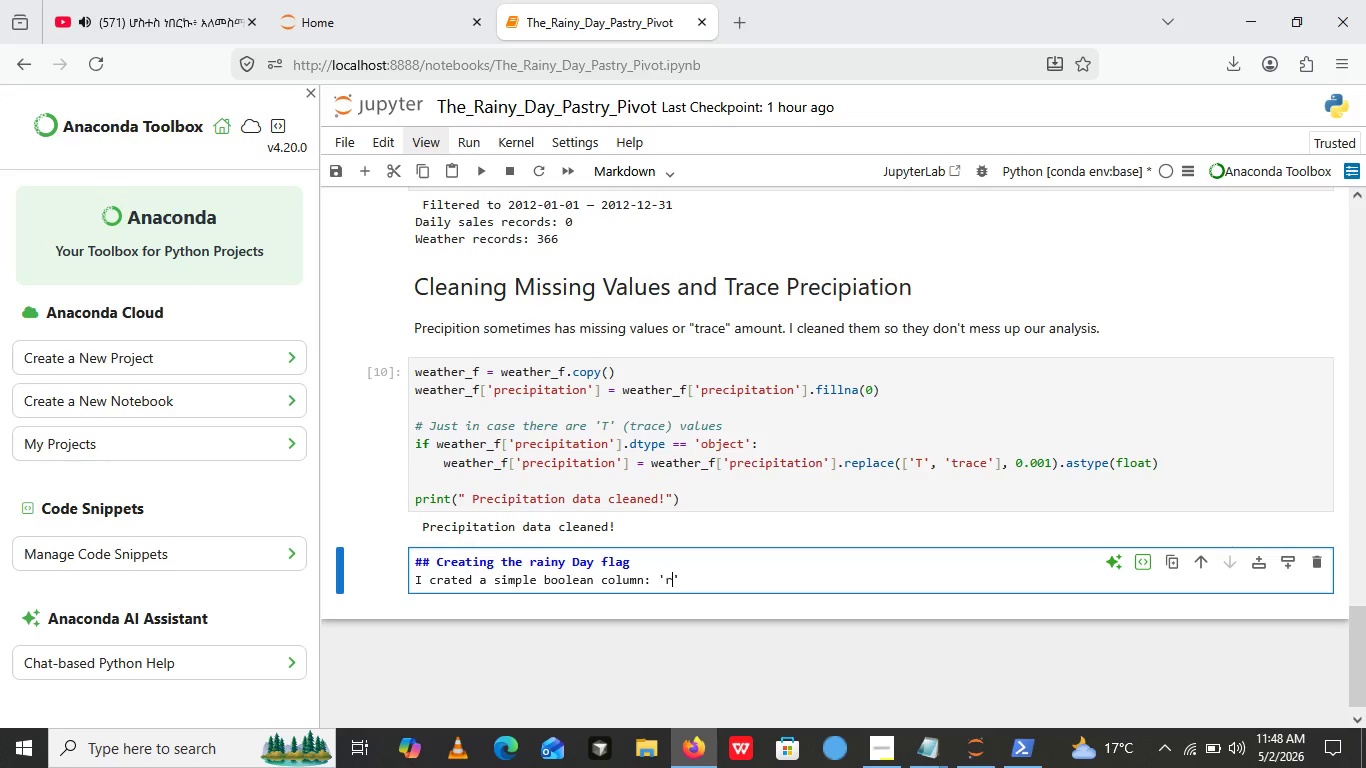 
type(rainy_day)
 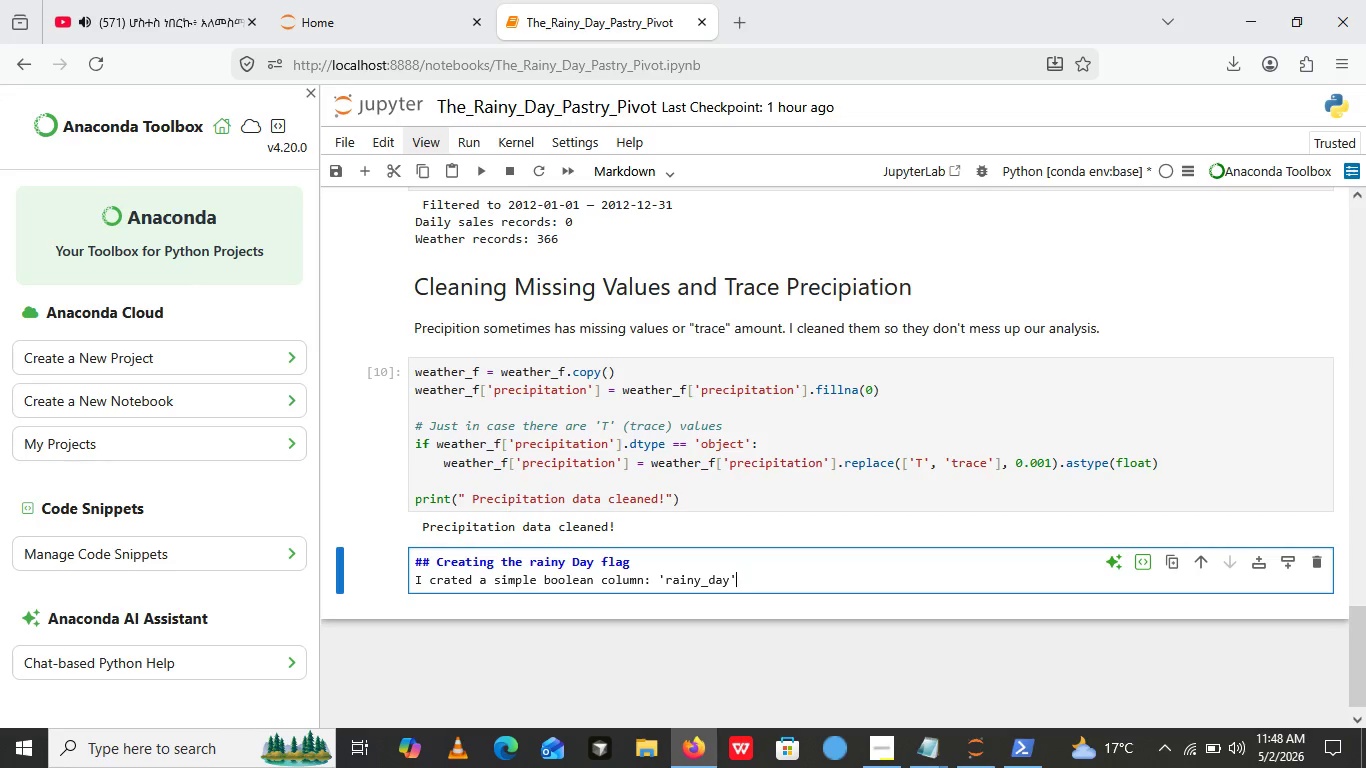 
key(ArrowRight)
 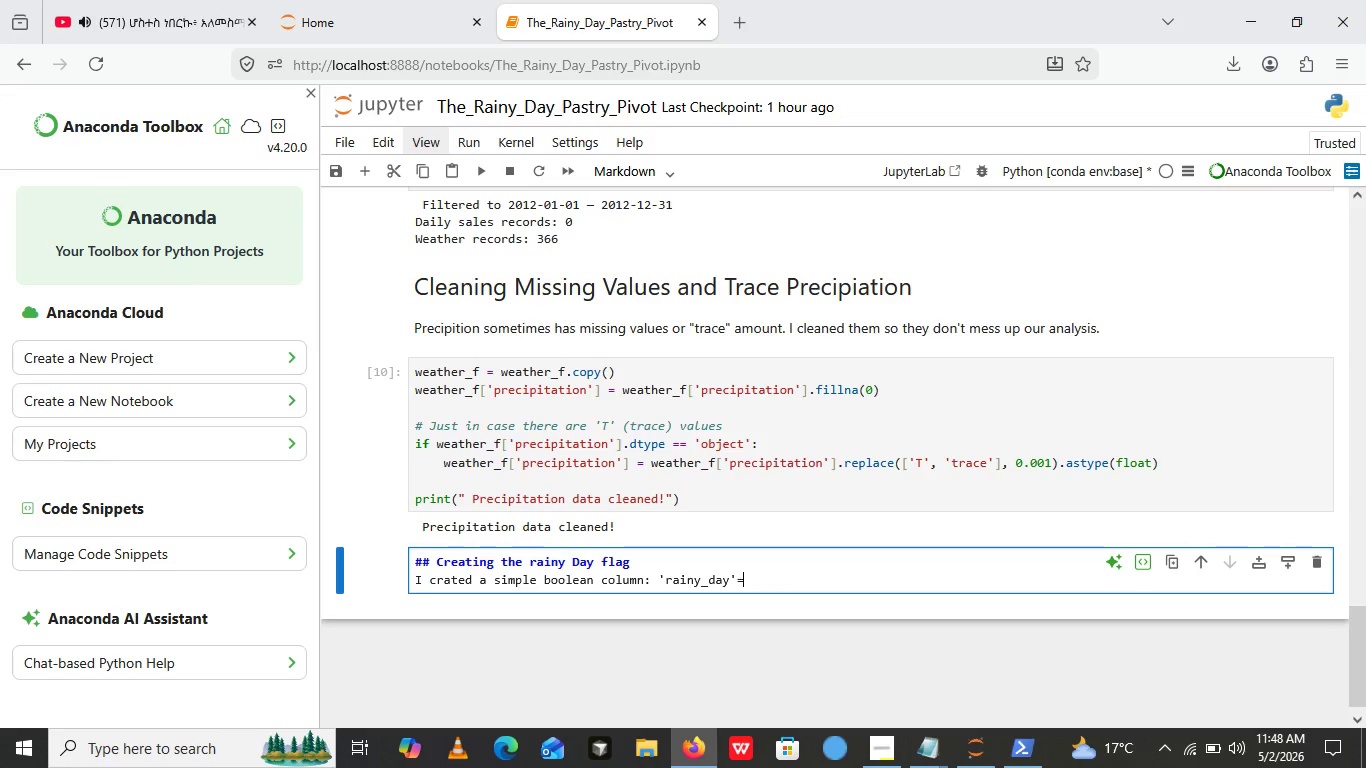 
type(= True if precipi)
 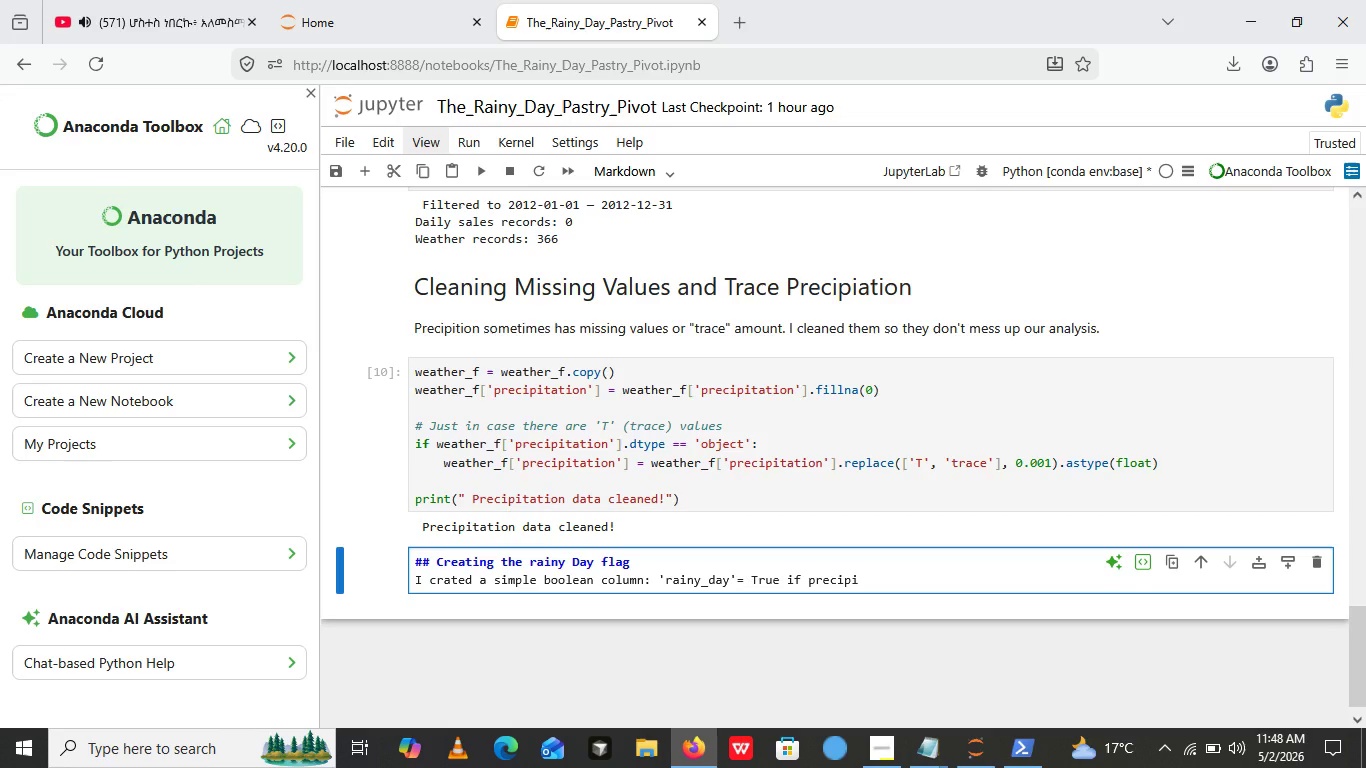 
wait(12.48)
 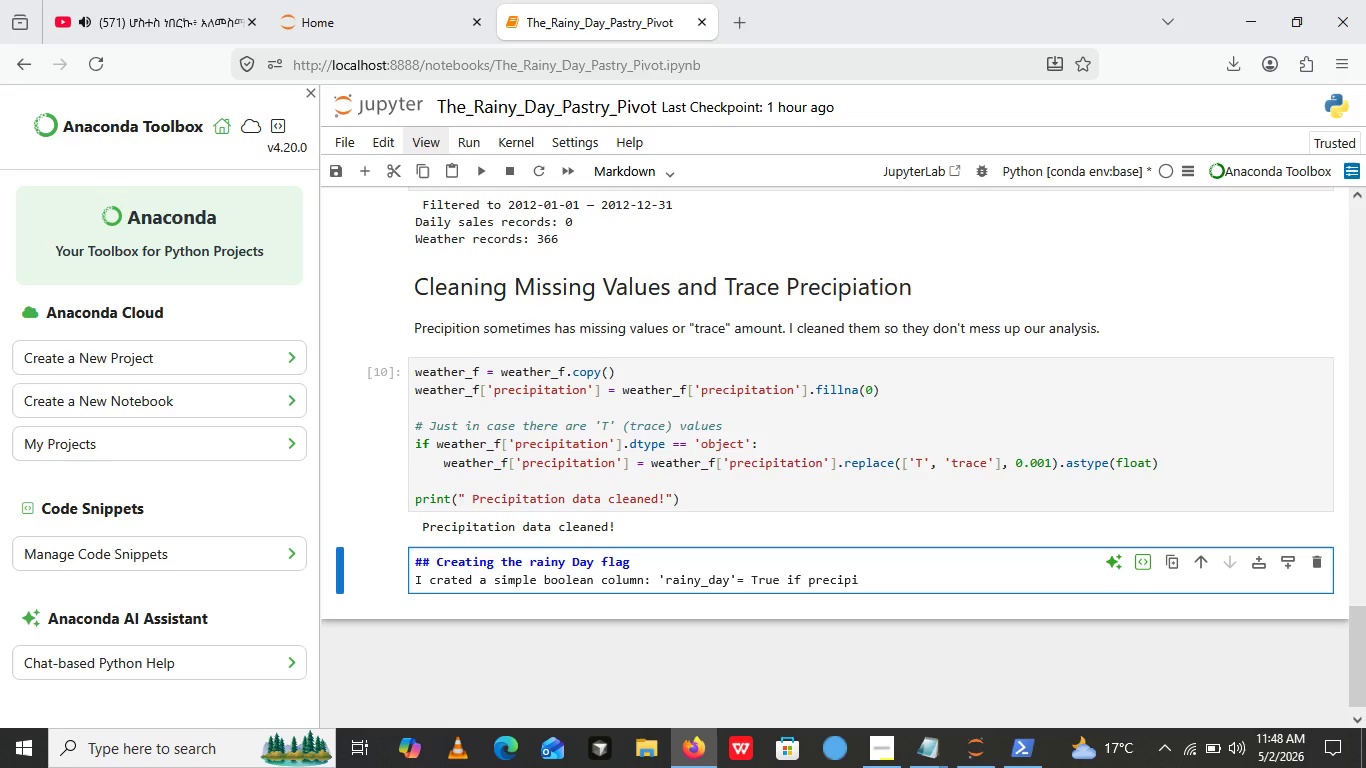 
type(tation>0.1 inches. EASY TO ADJUST later)
 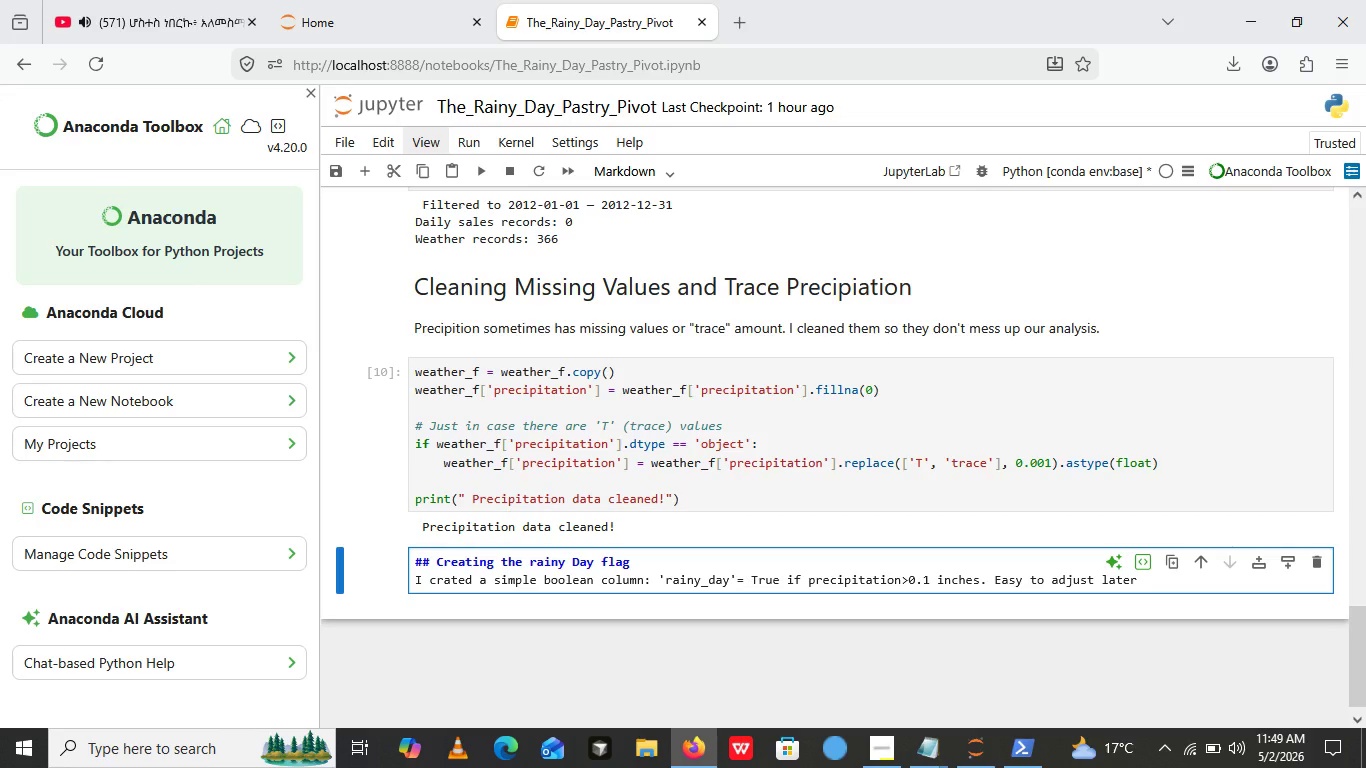 
wait(8.3)
 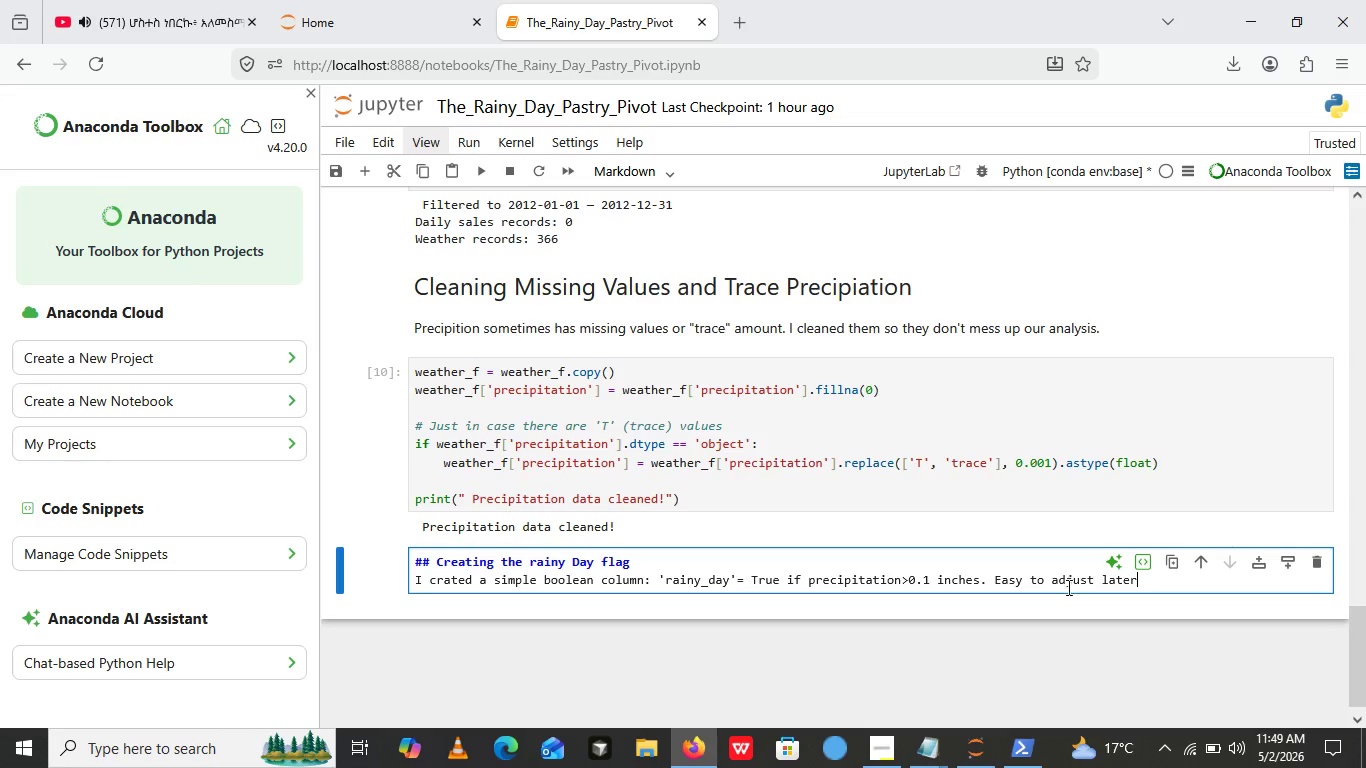 
left_click([476, 172])
 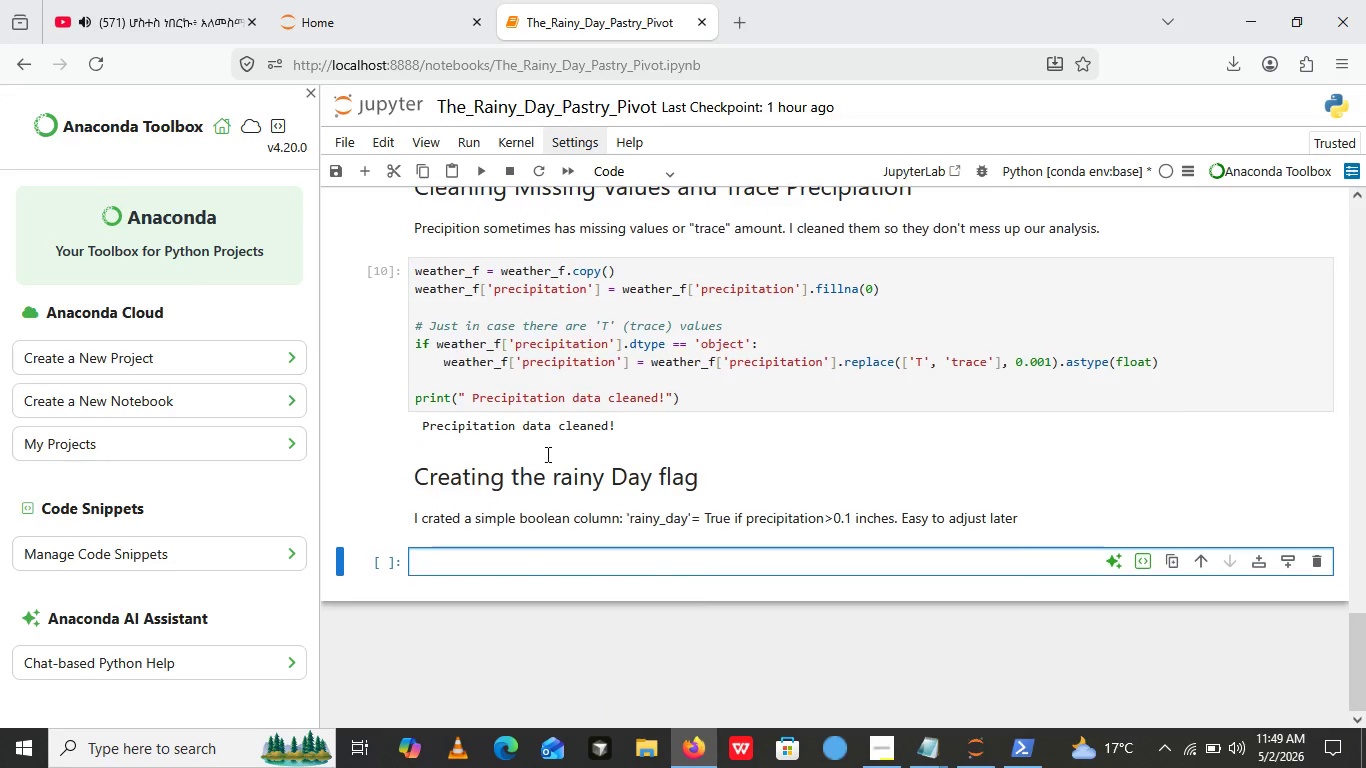 
scroll: coordinate [554, 443], scroll_direction: down, amount: 2.0
 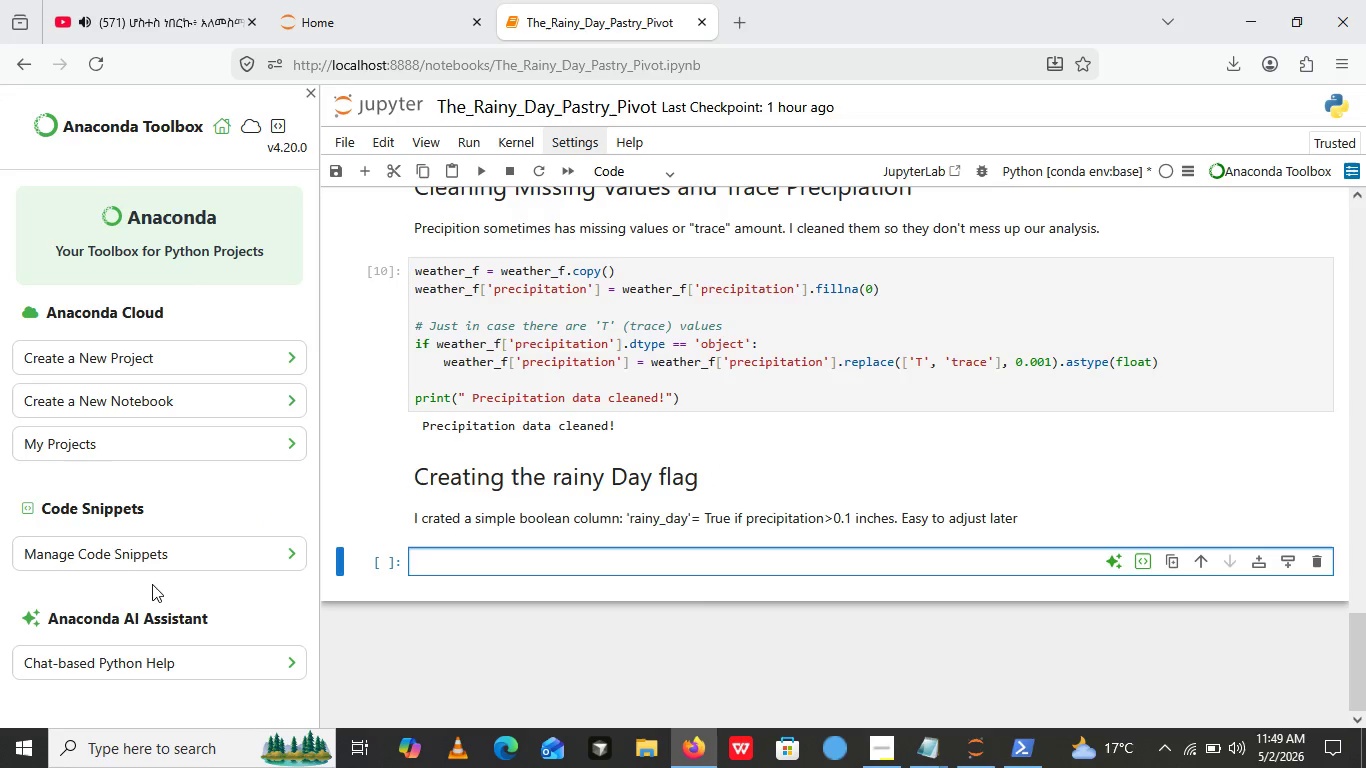 
wait(15.83)
 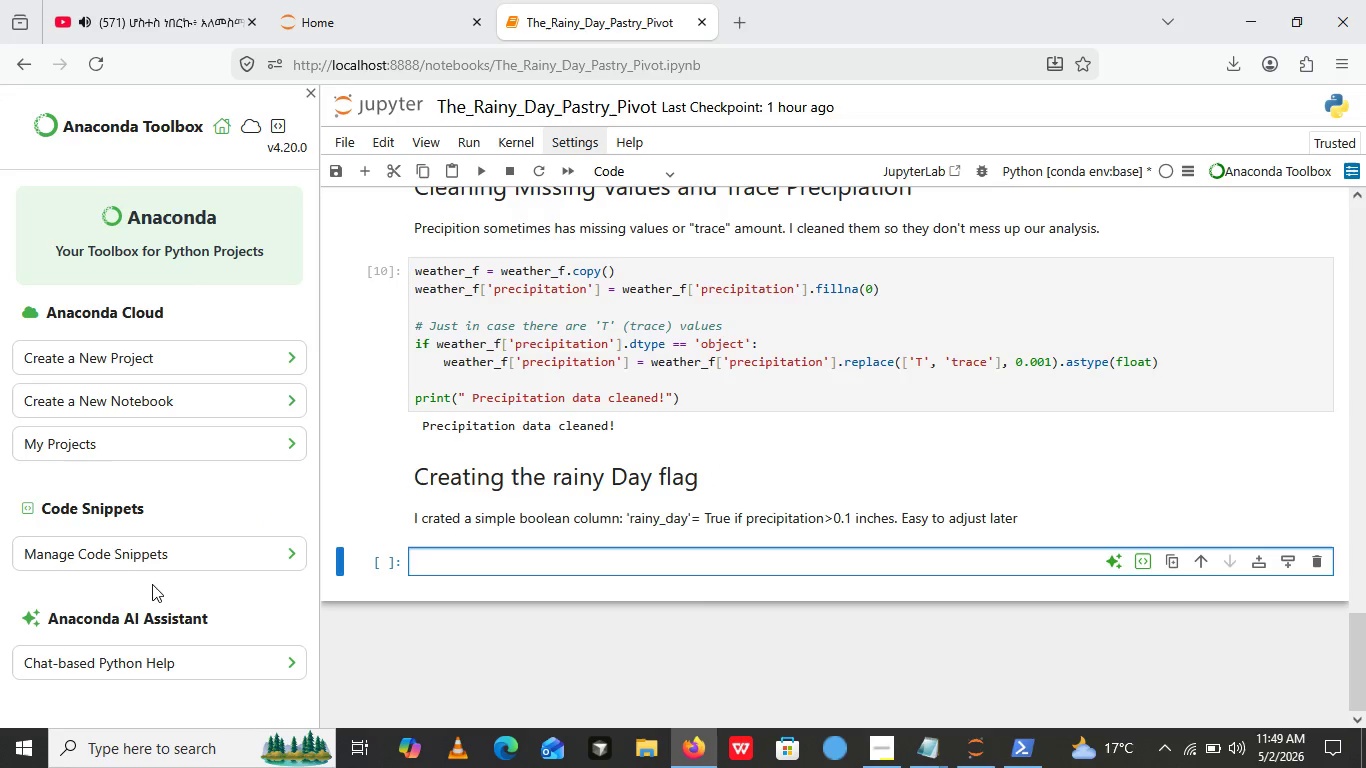 
left_click([924, 765])
 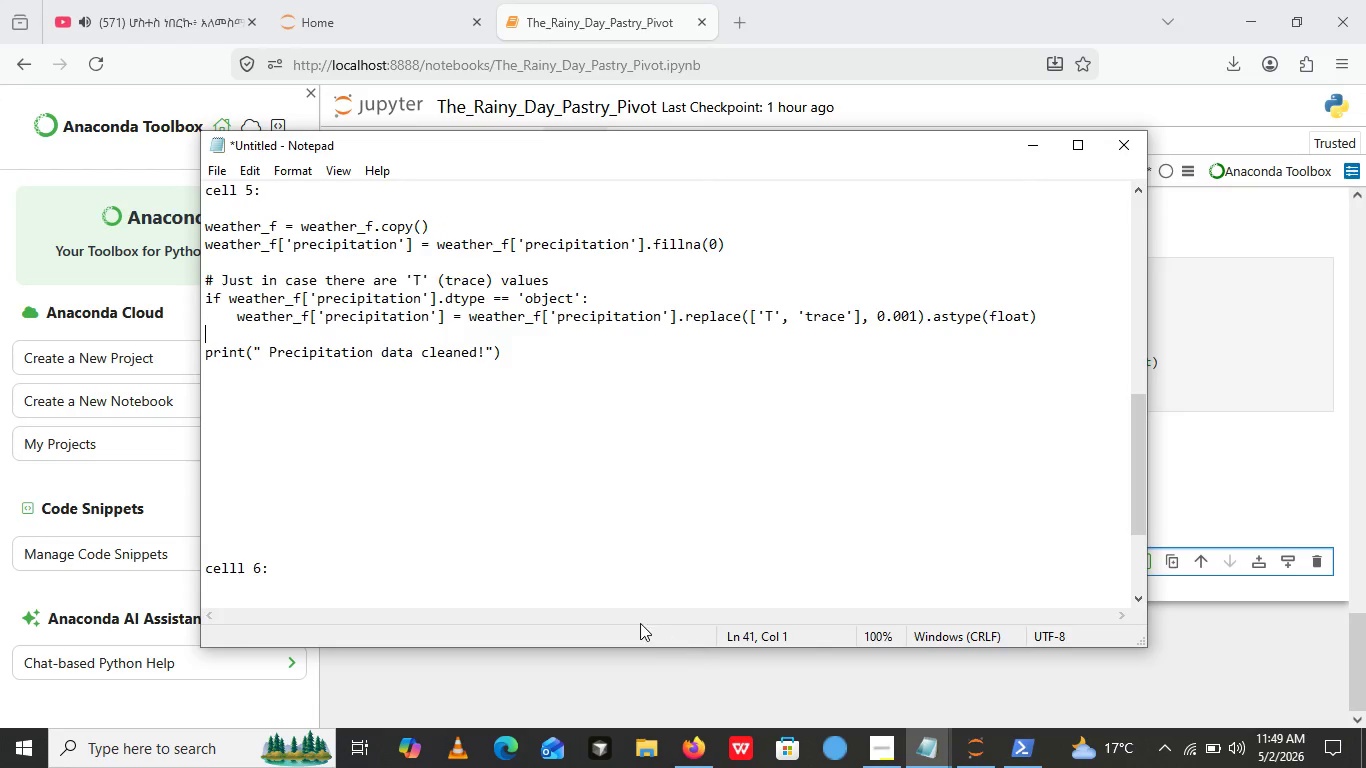 
left_click([705, 653])
 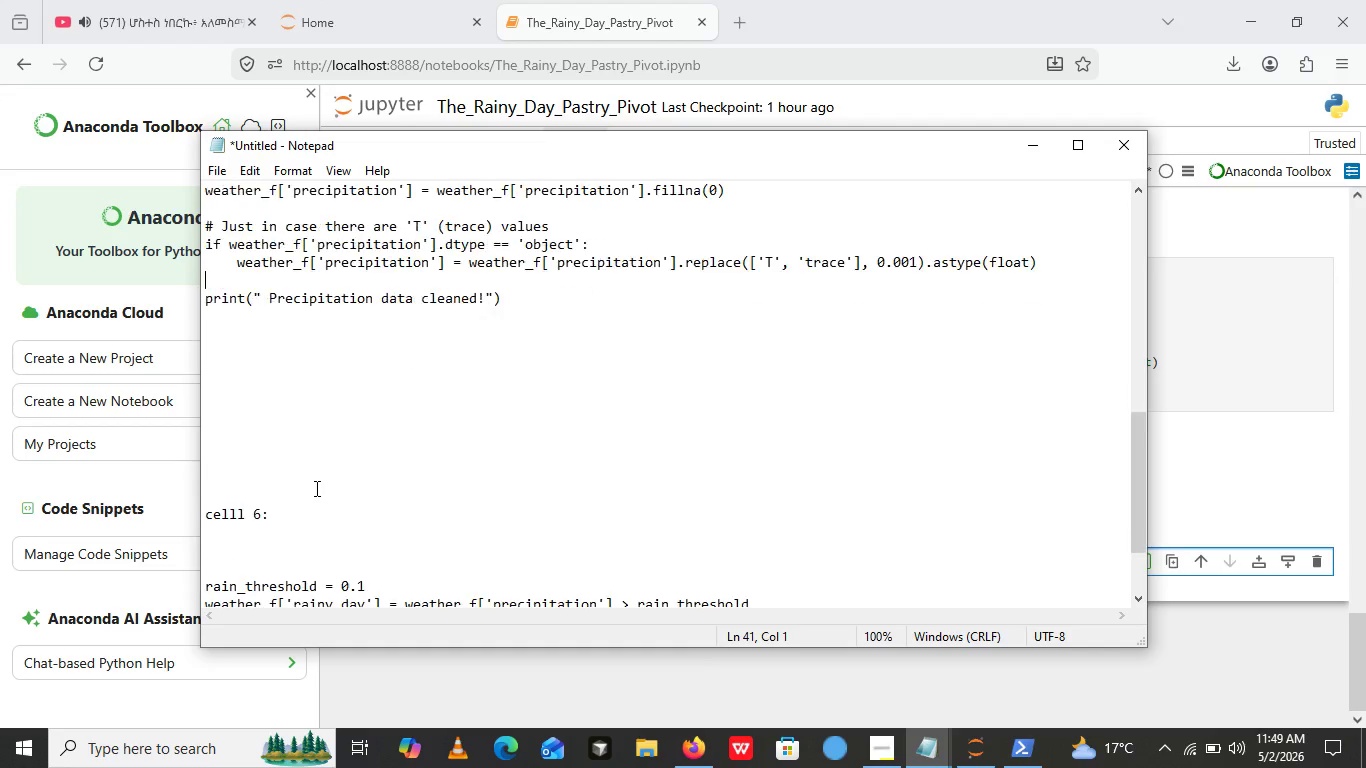 
scroll: coordinate [317, 489], scroll_direction: down, amount: 1.0
 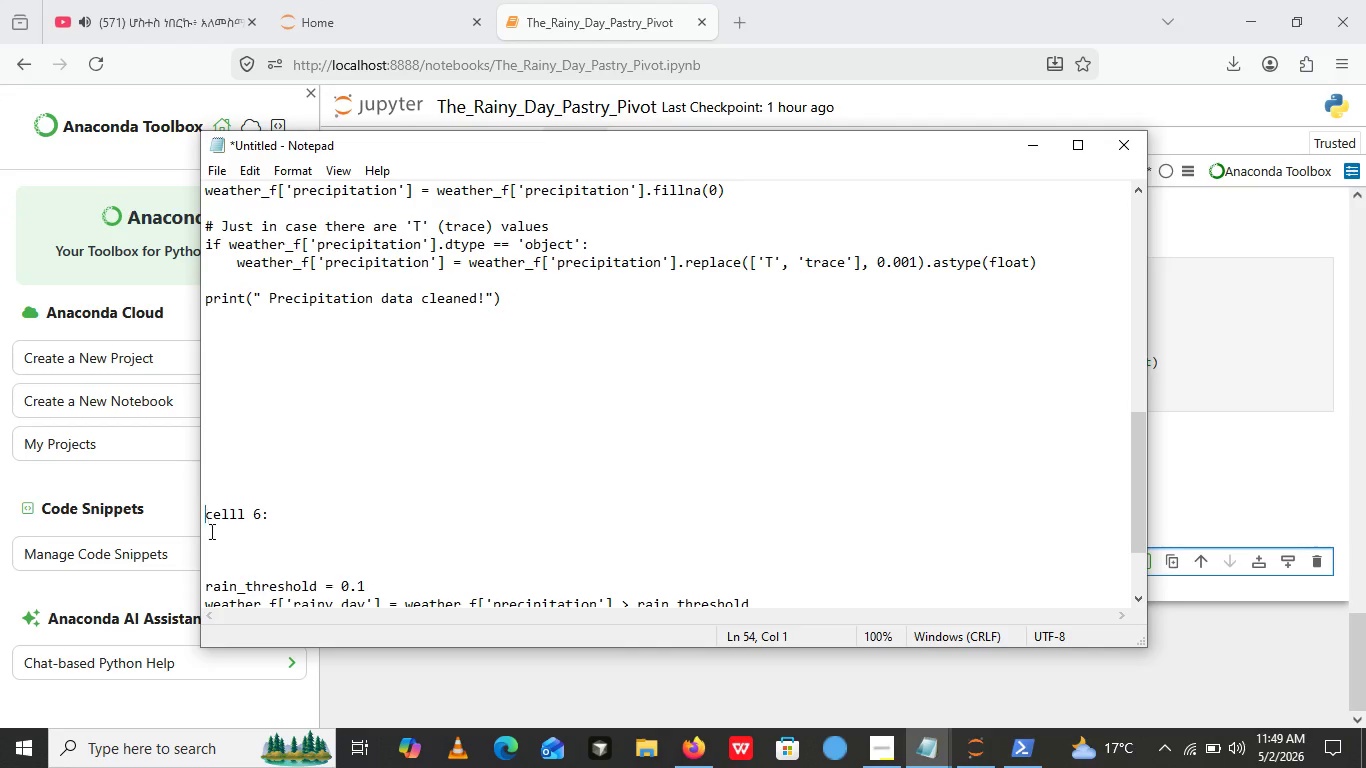 
left_click_drag(start_coordinate=[206, 516], to_coordinate=[878, 606])
 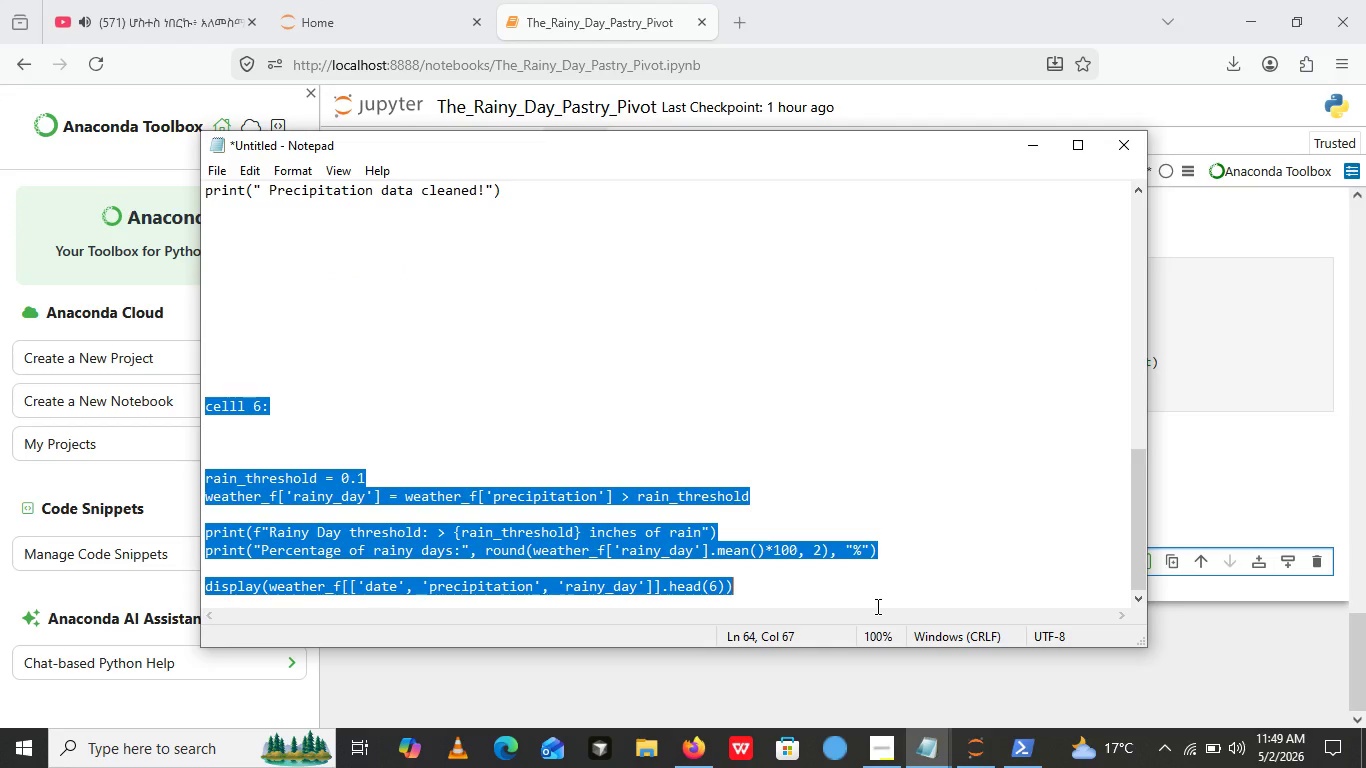 
key(Control+C)
 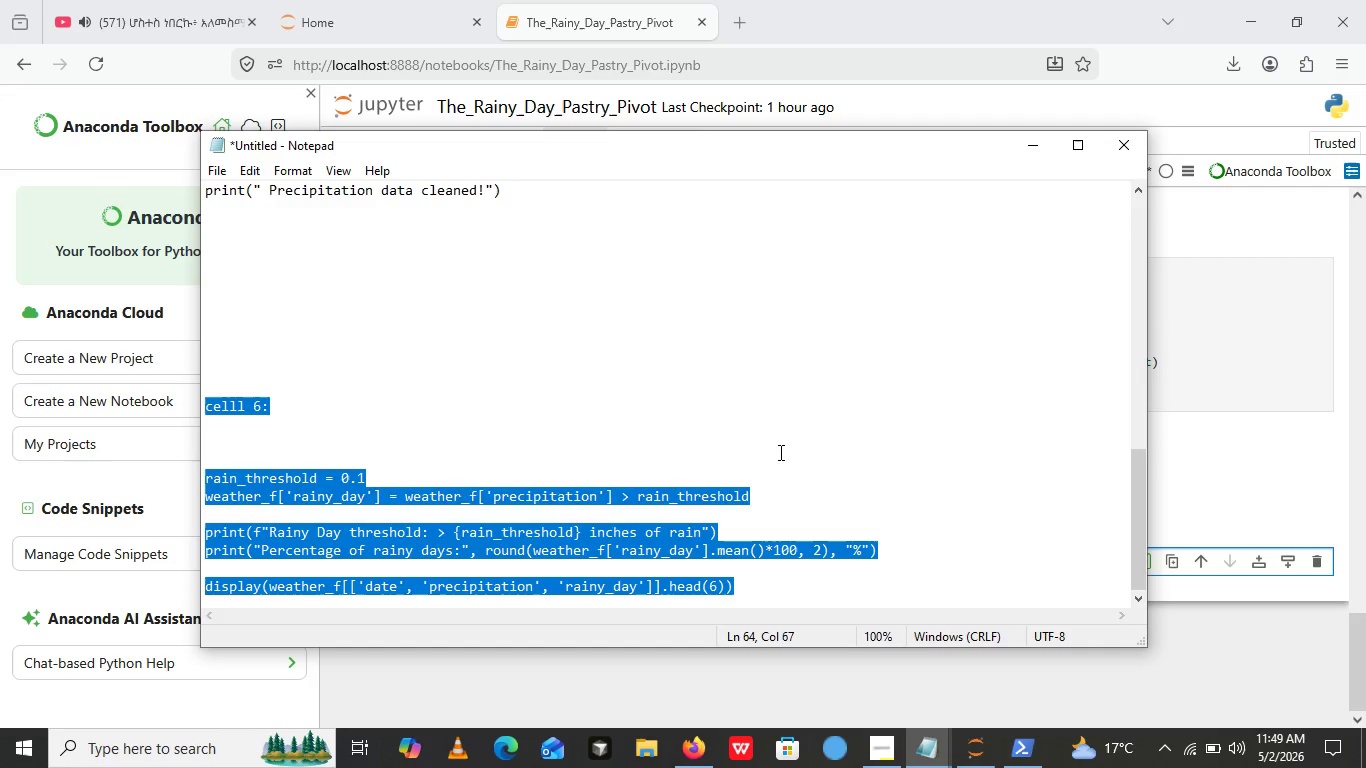 
left_click([792, 467])
 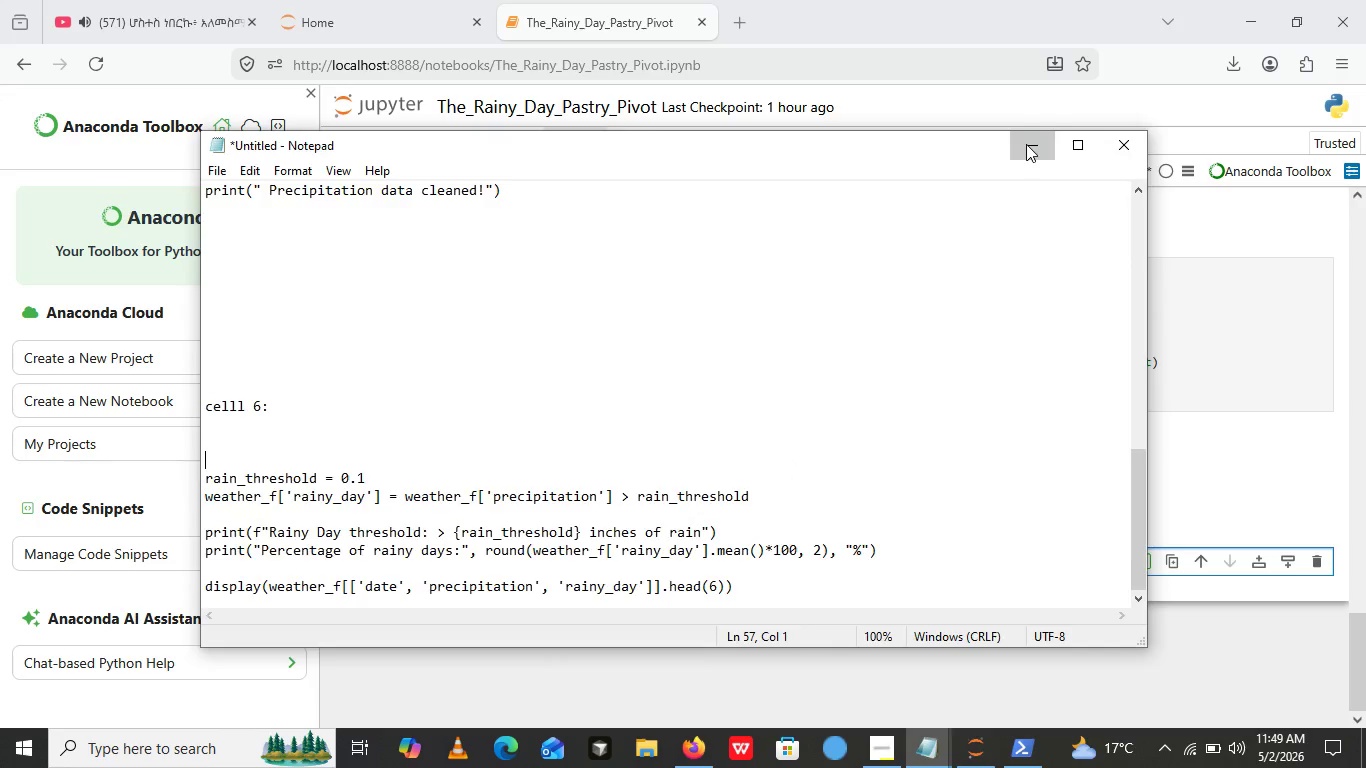 
scroll: coordinate [779, 452], scroll_direction: down, amount: 4.0
 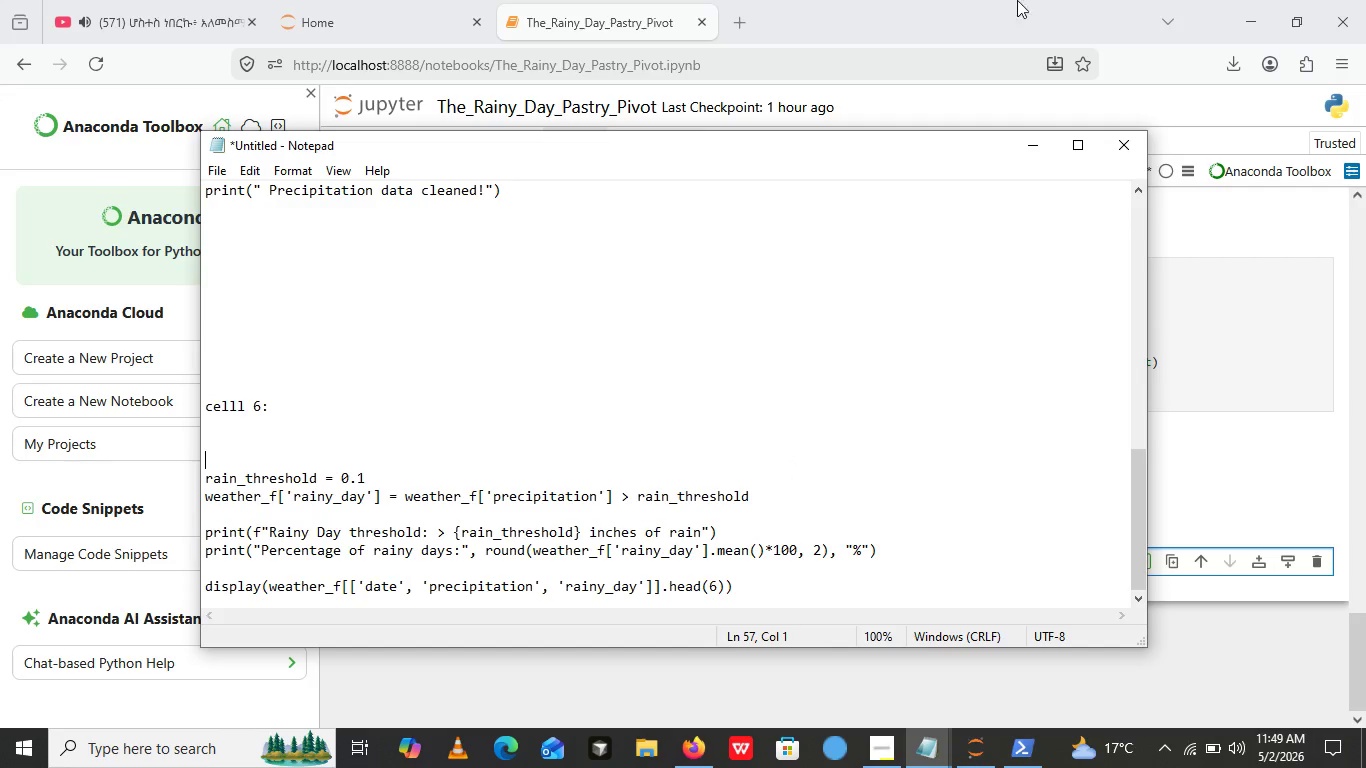 
left_click([1026, 144])
 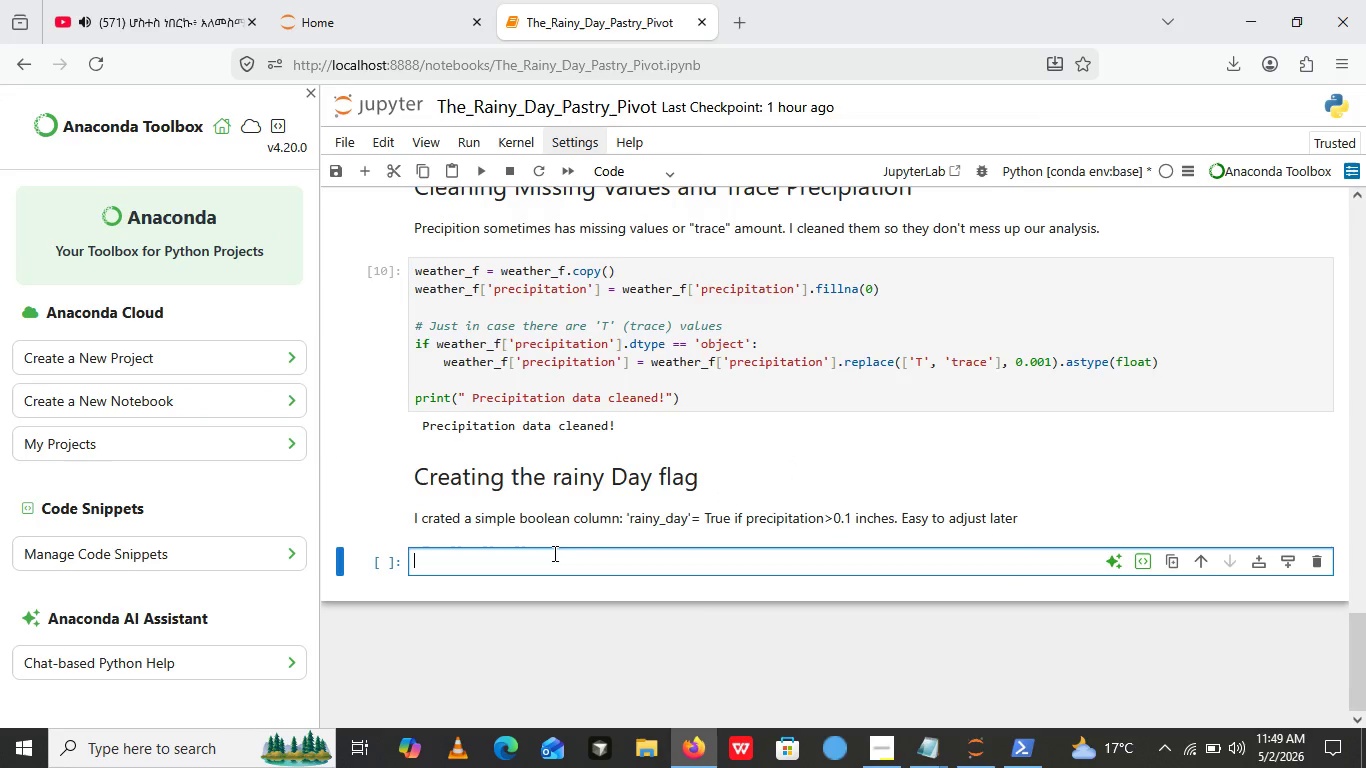 
left_click([553, 553])
 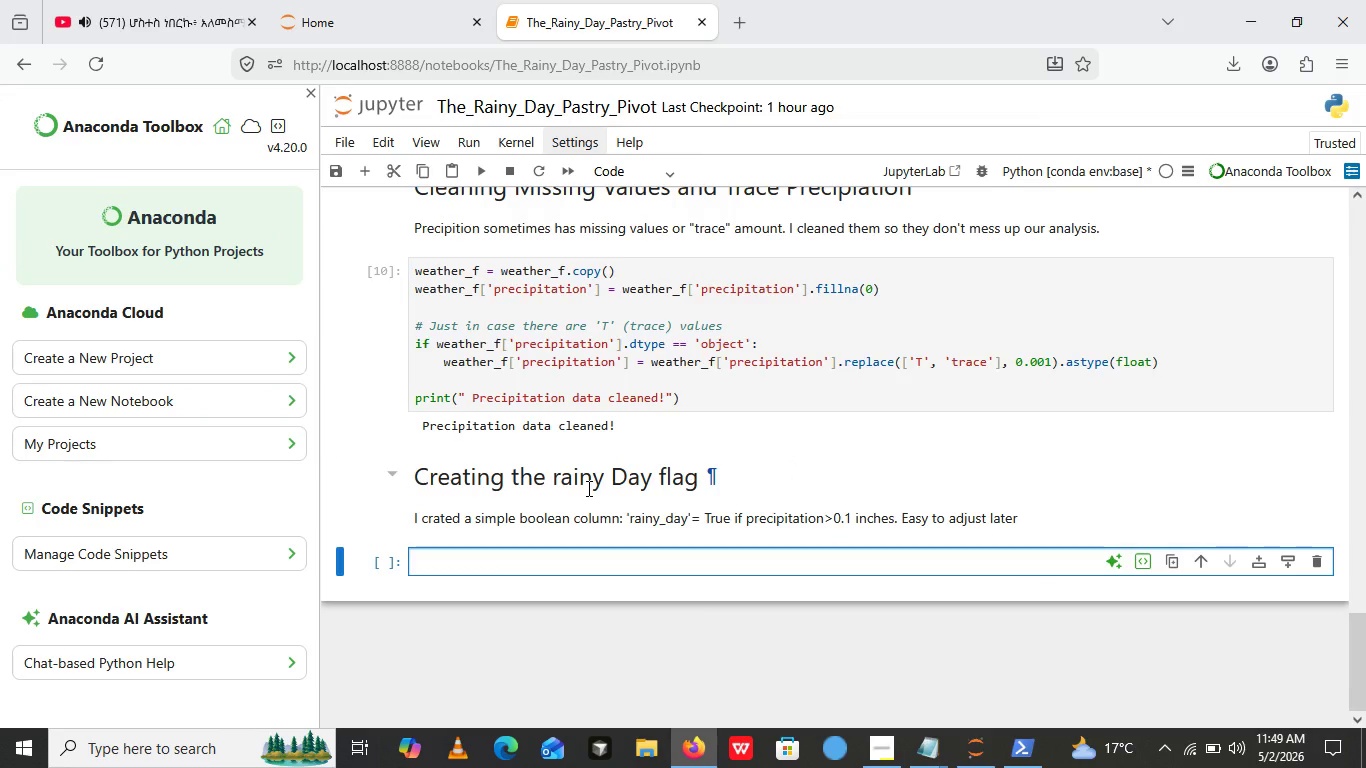 
type(rain_threshold=0.1)
 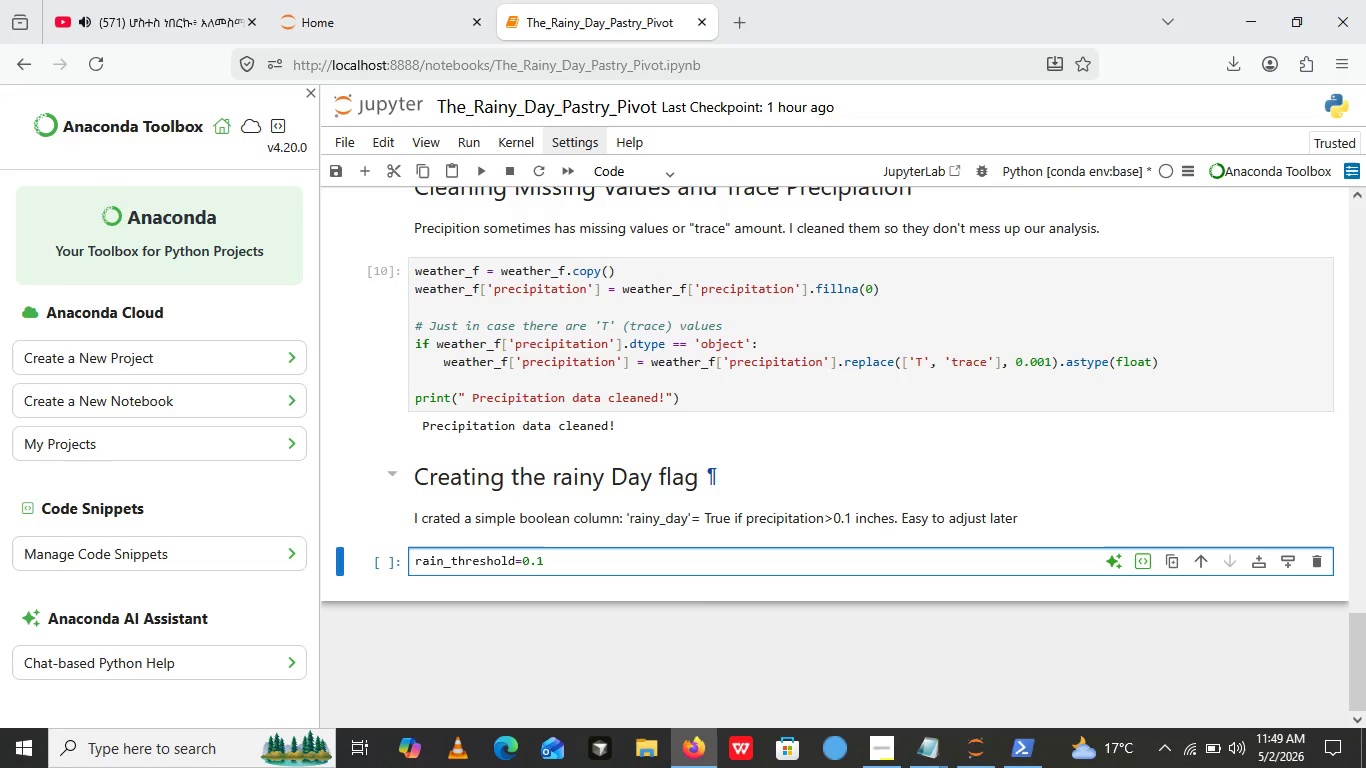 
key(Enter)
 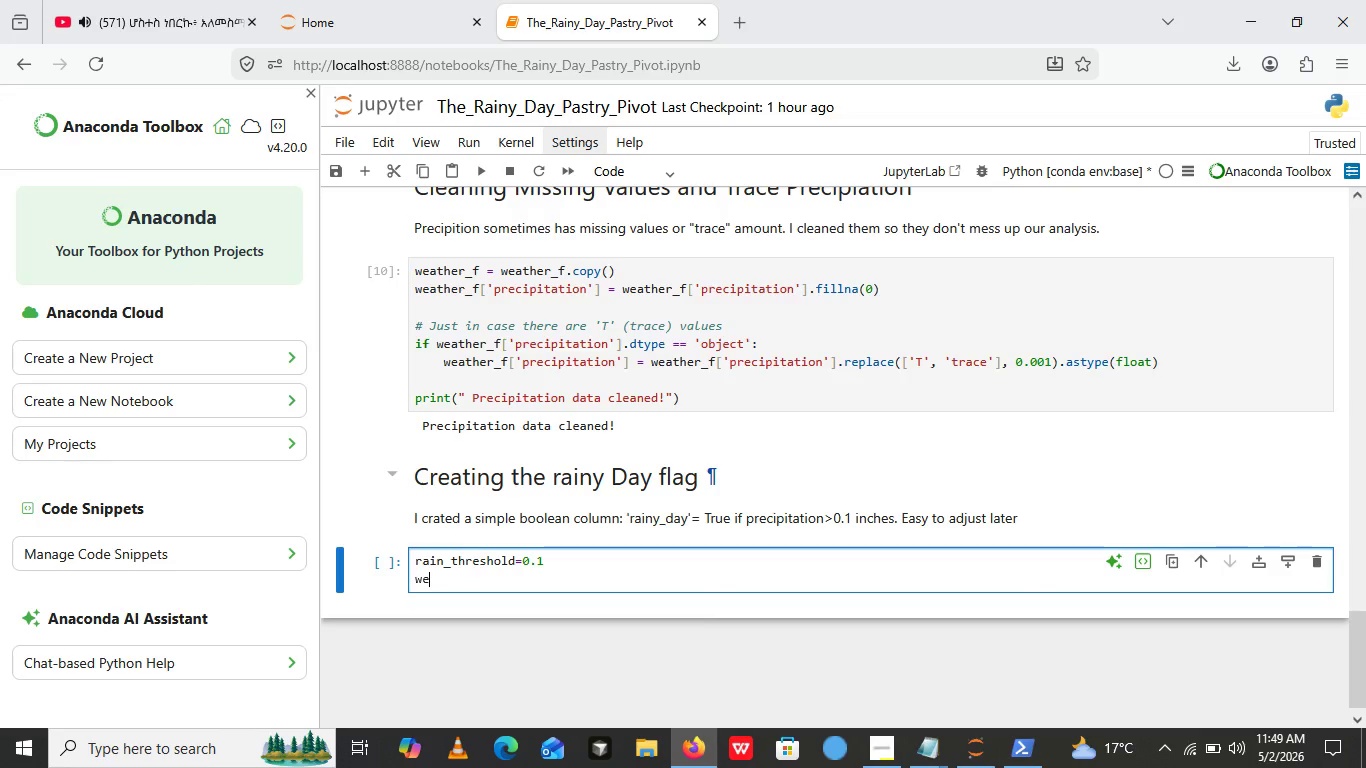 
type(weather_f[])
 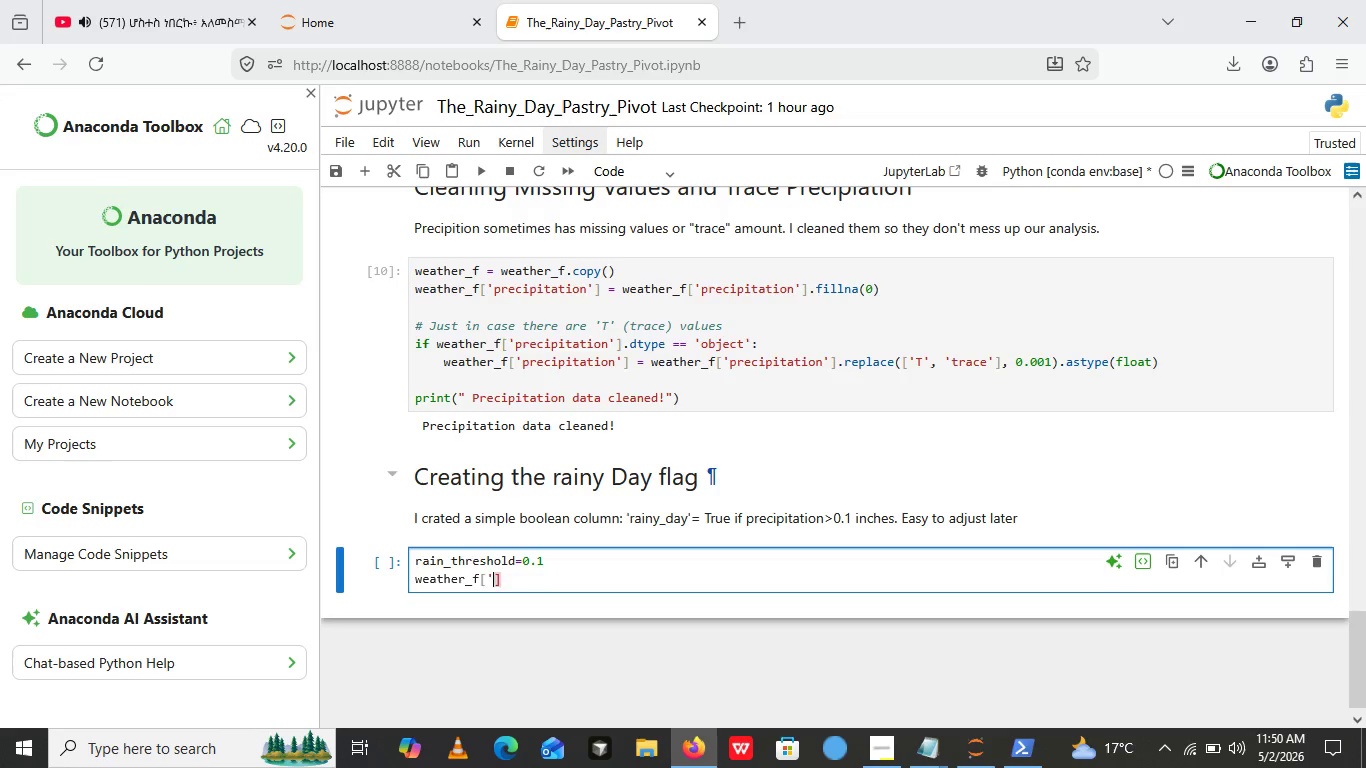 
 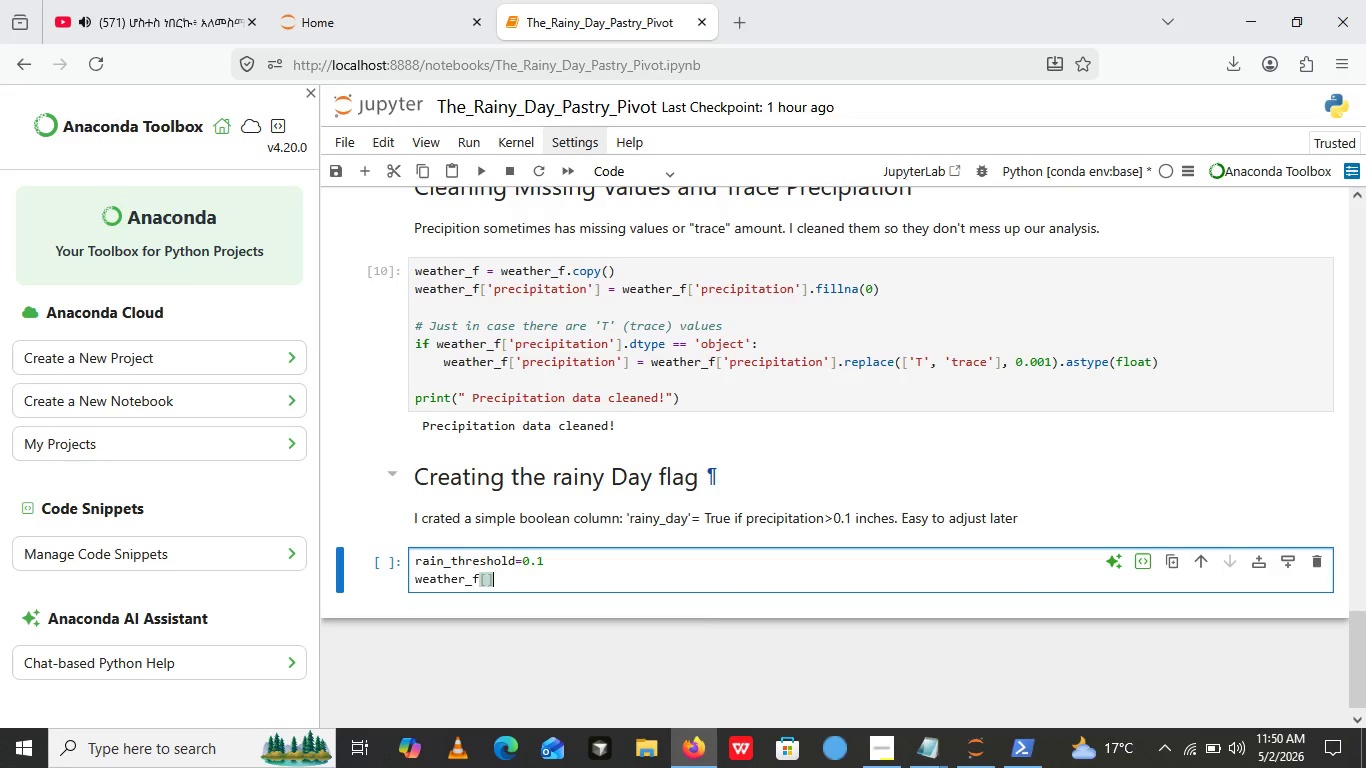 
key(ArrowLeft)
 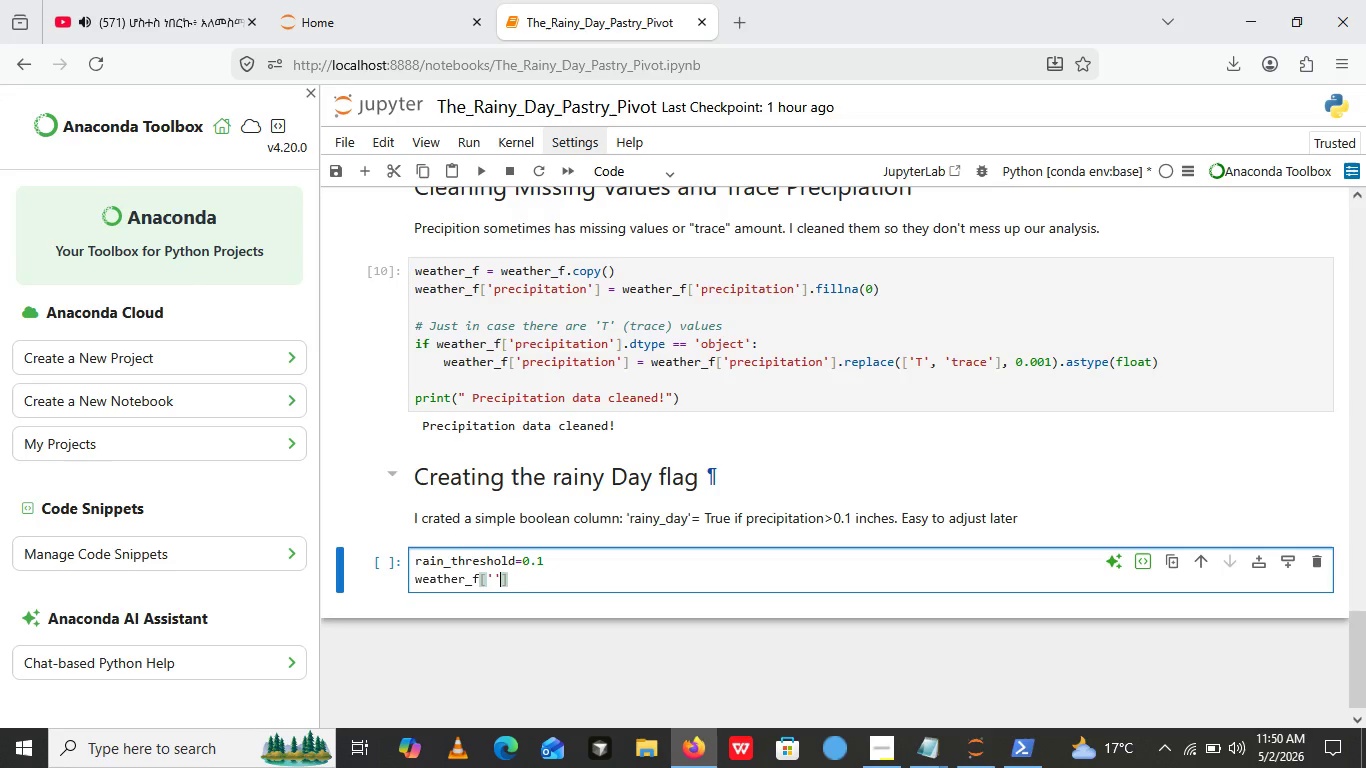 
key(Quote)
 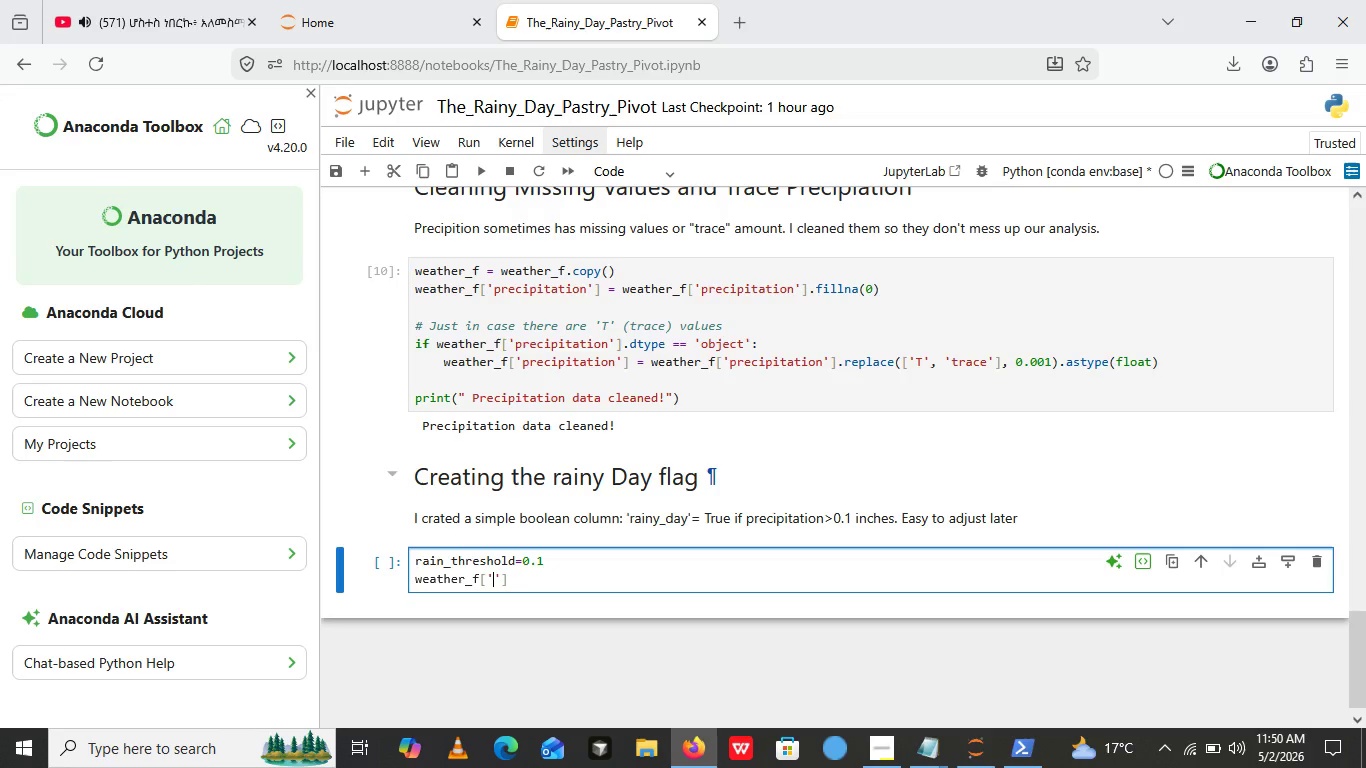 
key(Quote)
 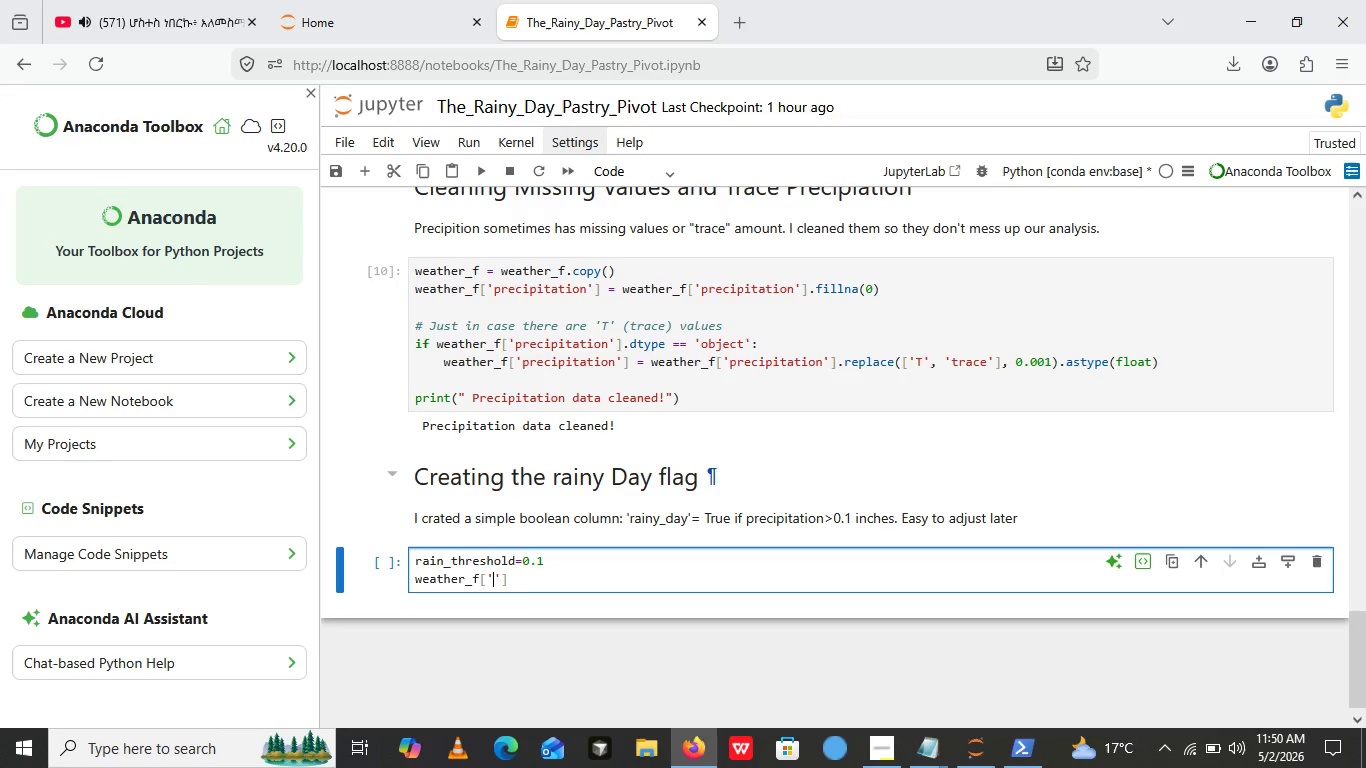 
key(ArrowLeft)
 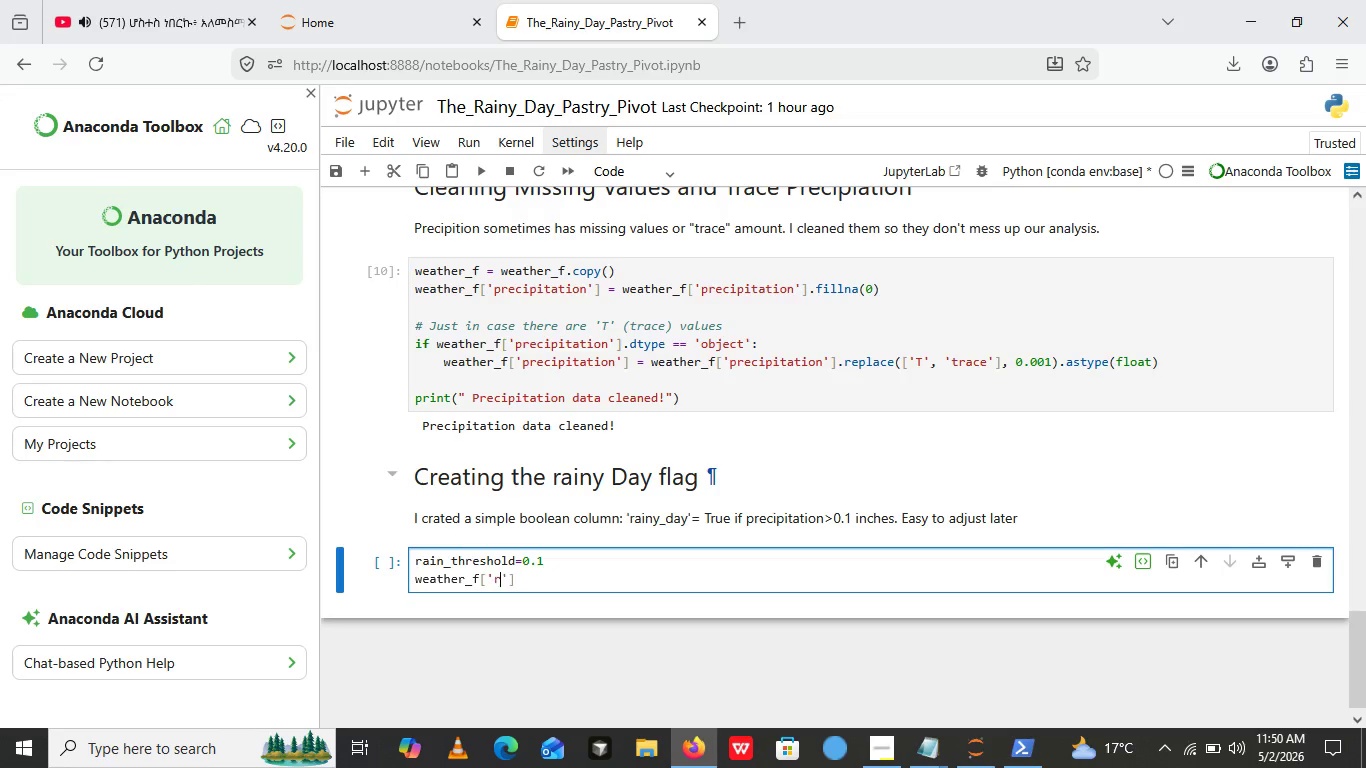 
type(rainy_day)
 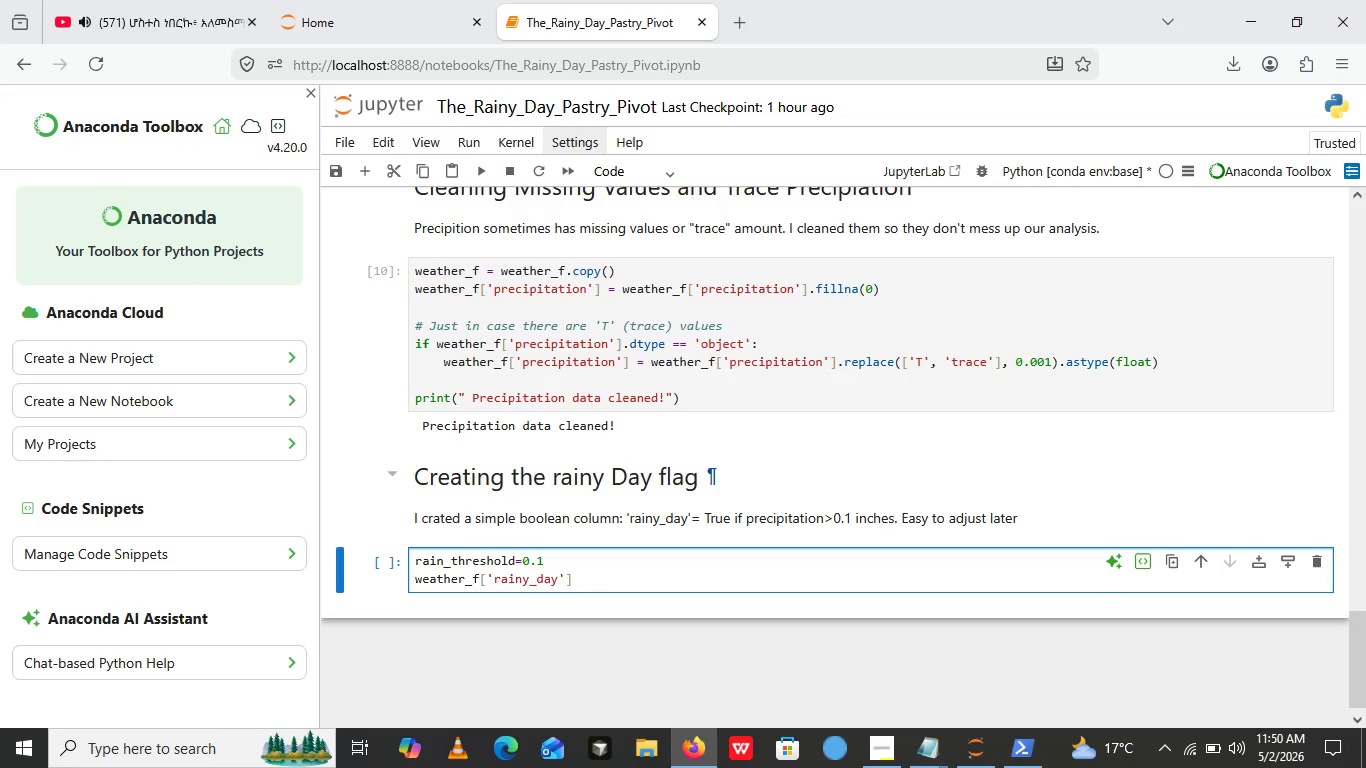 
key(ArrowRight)
 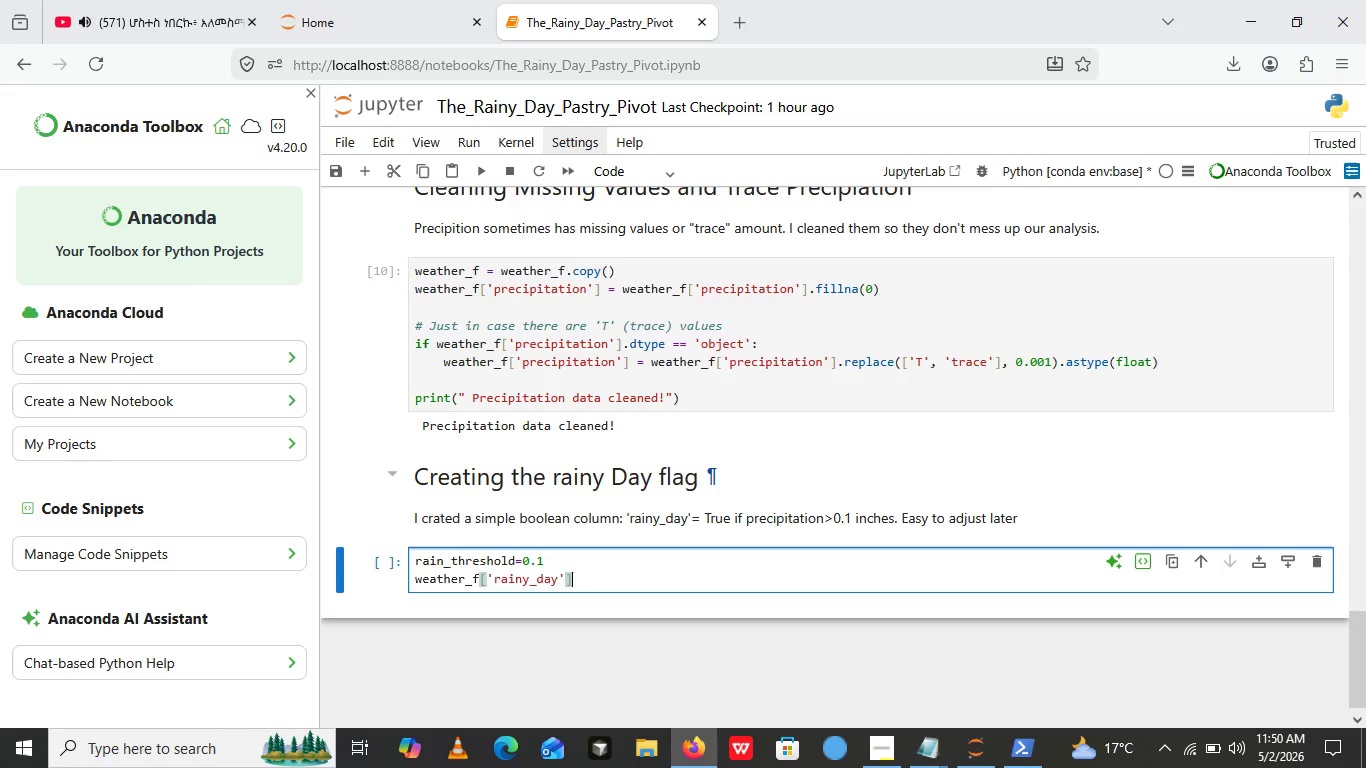 
key(ArrowRight)
 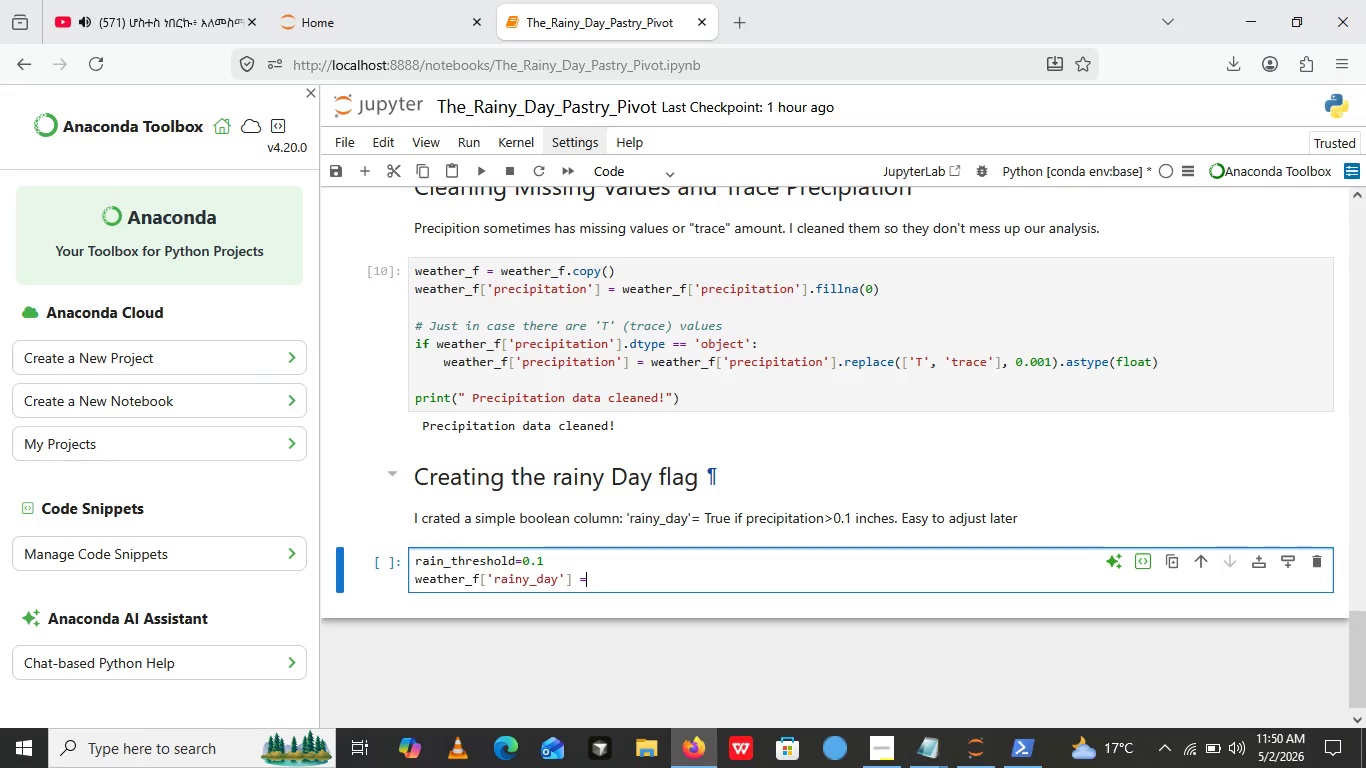 
type( = waet)
key(Backspace)
key(Backspace)
key(Backspace)
type(eather)
 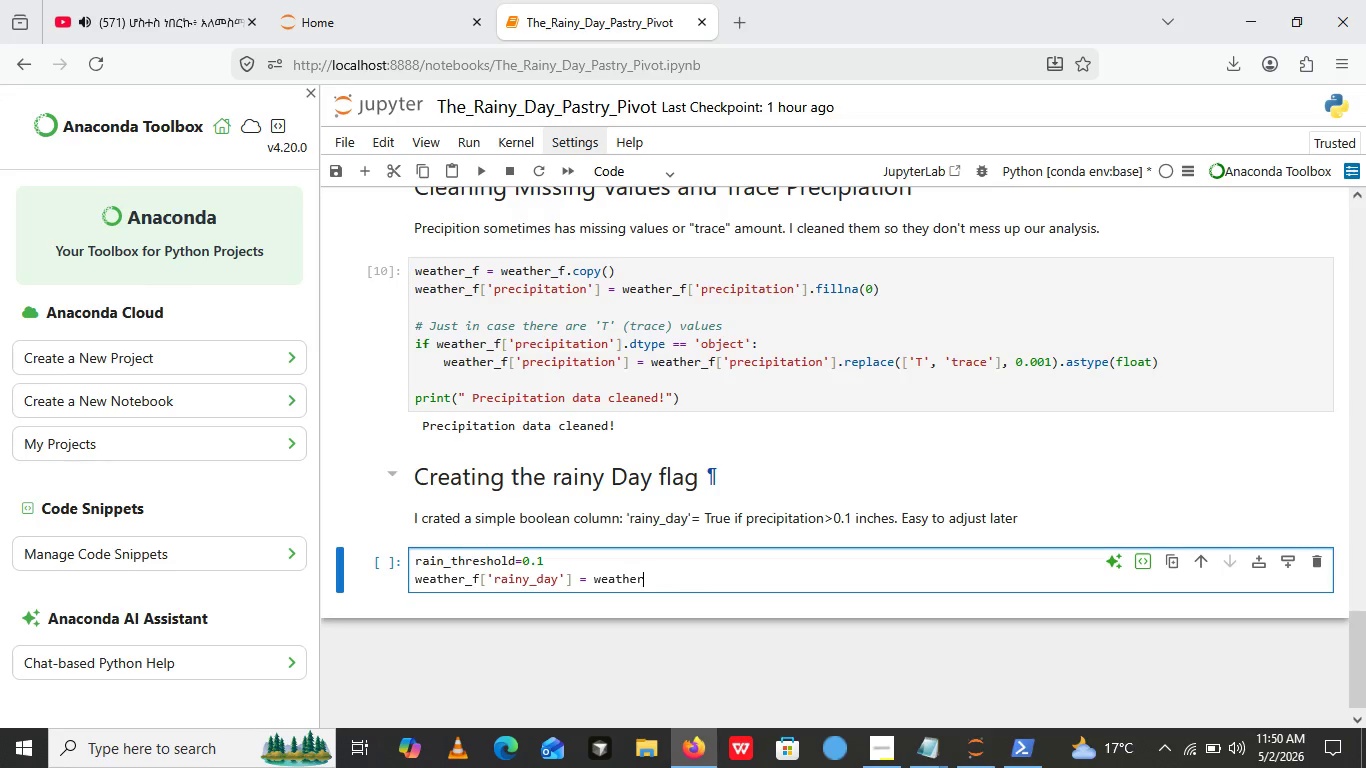 
key(Shift+Minus)
 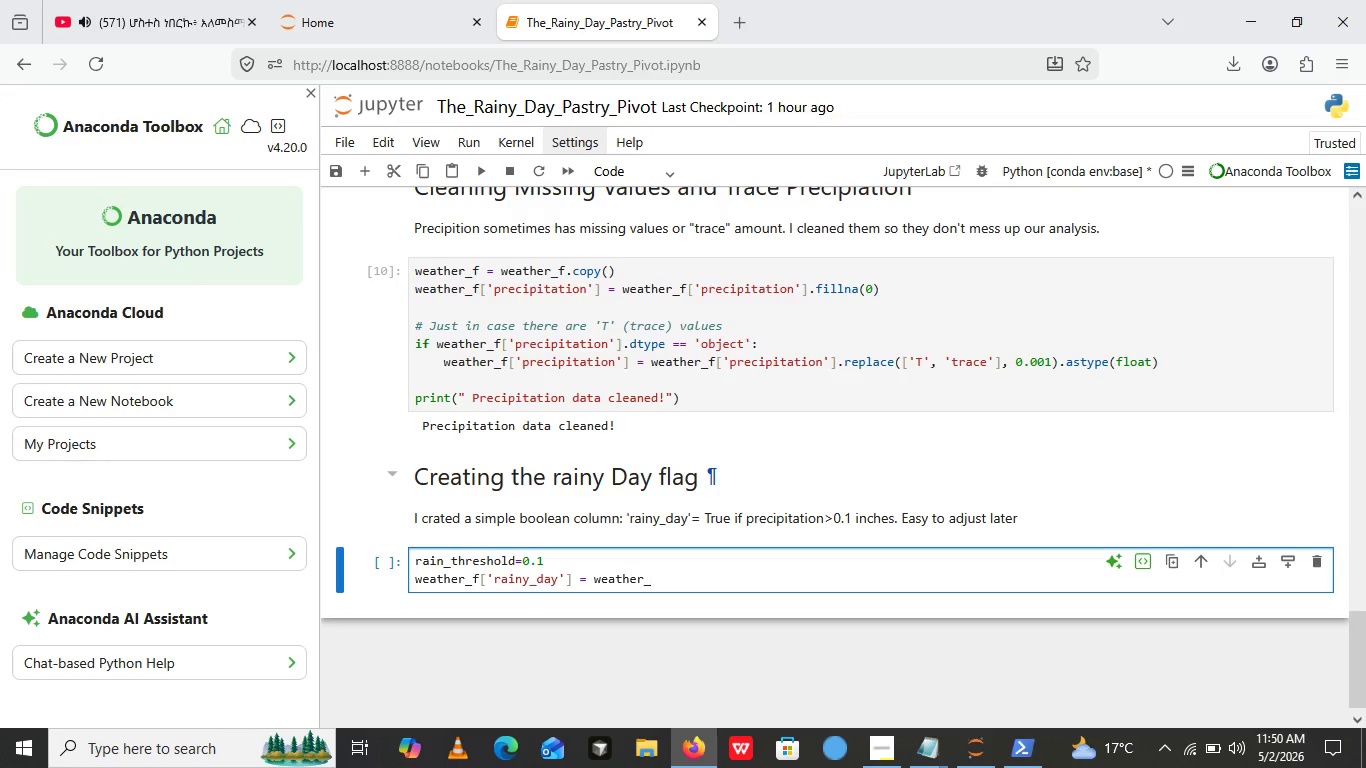 
key(F)
 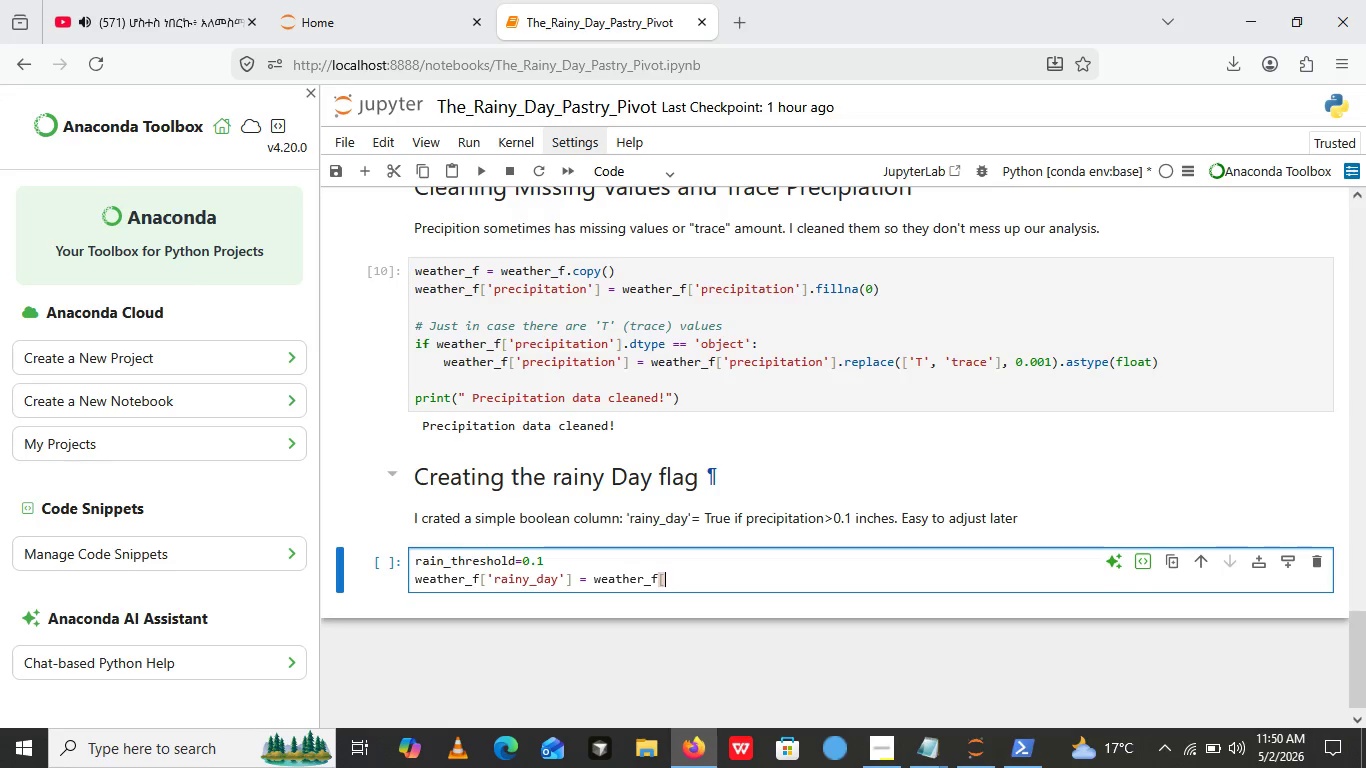 
key(BracketLeft)
 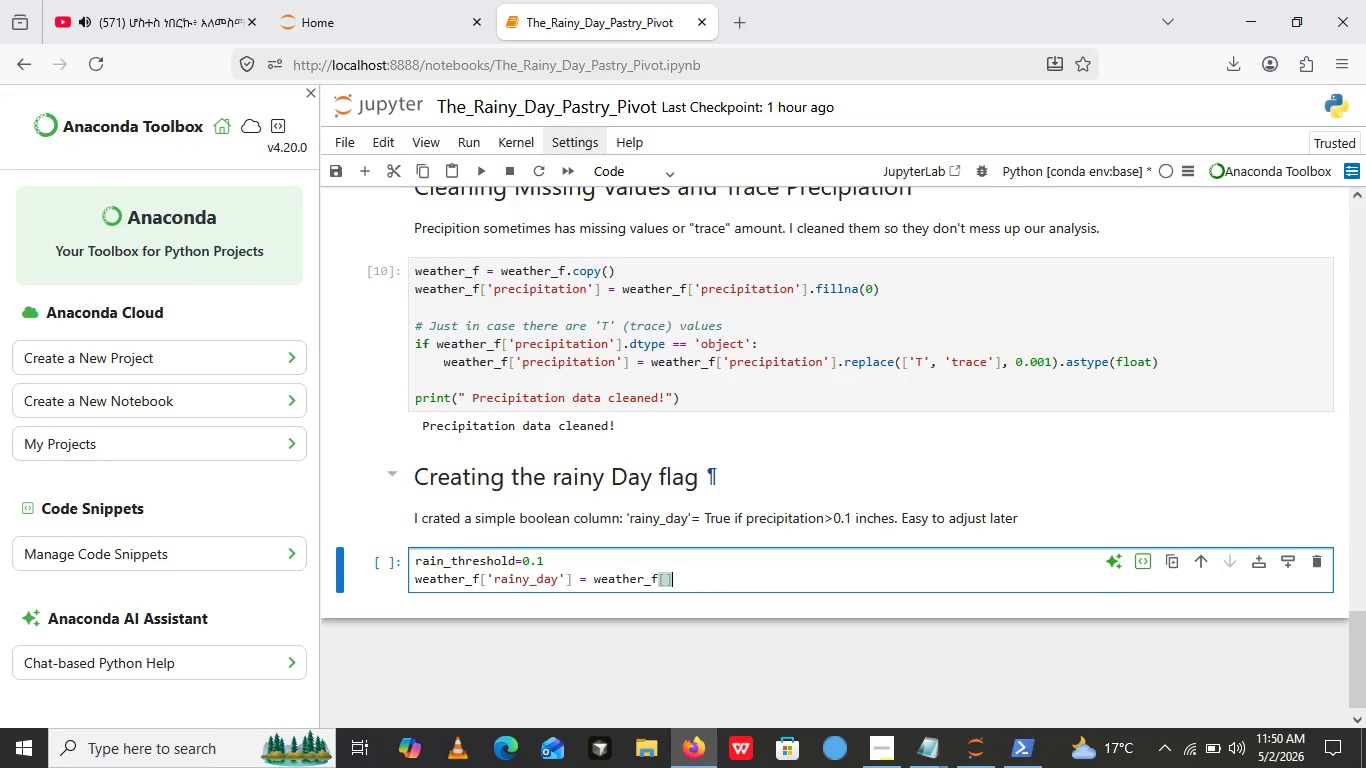 
key(BracketRight)
 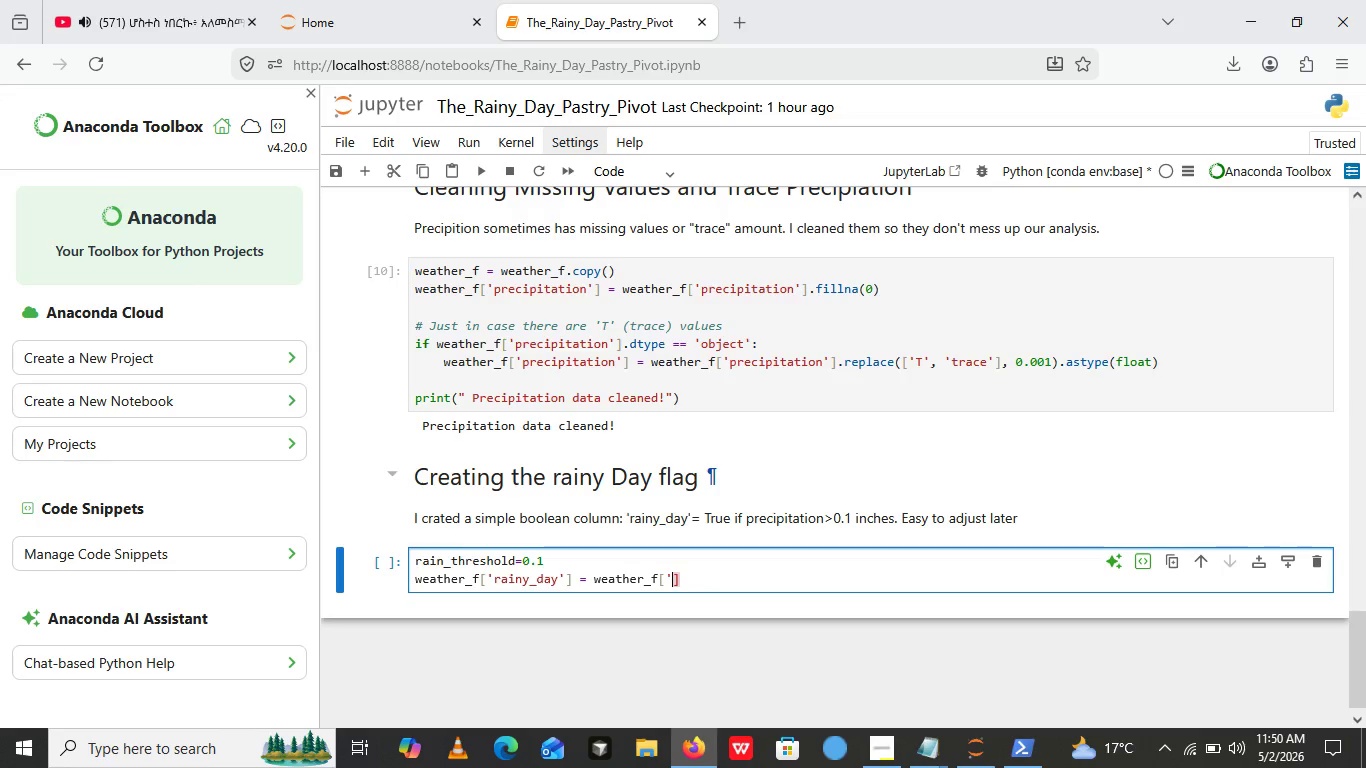 
key(ArrowLeft)
 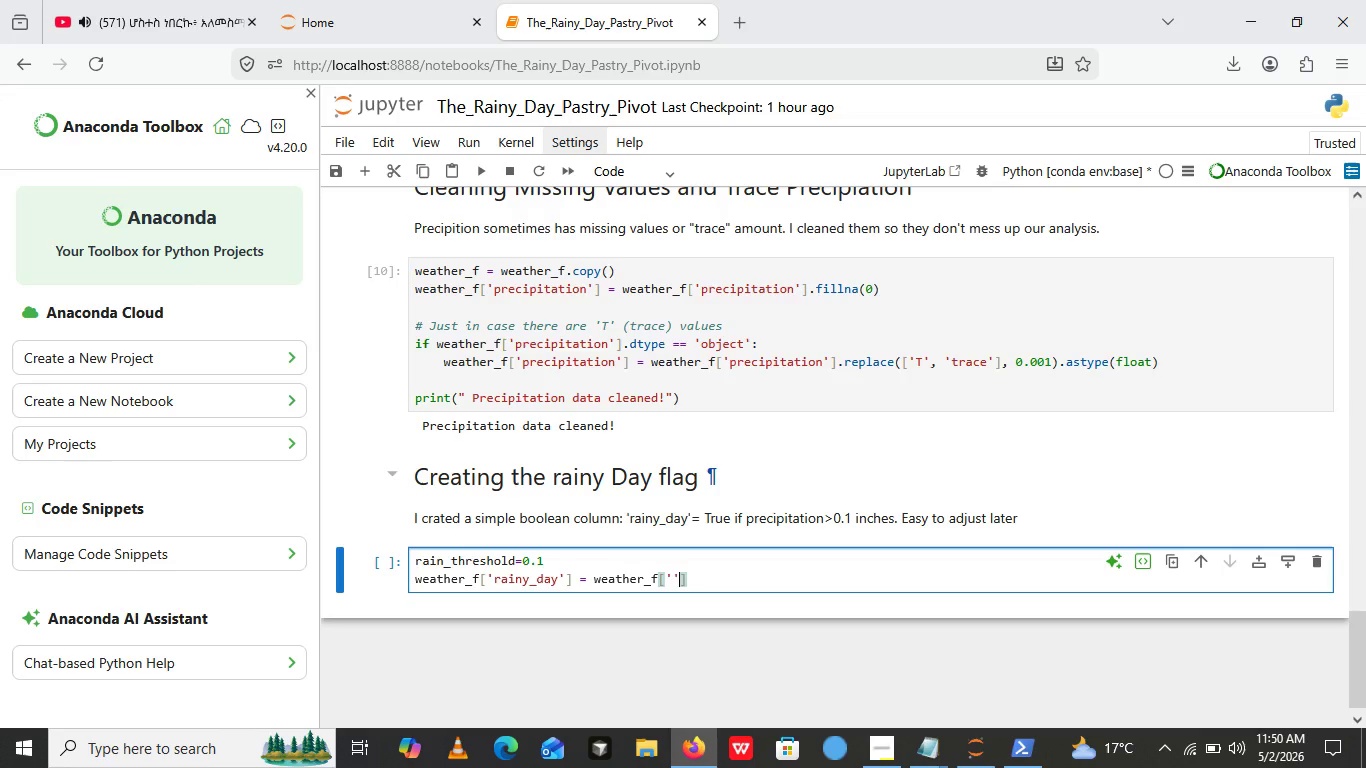 
key(Quote)
 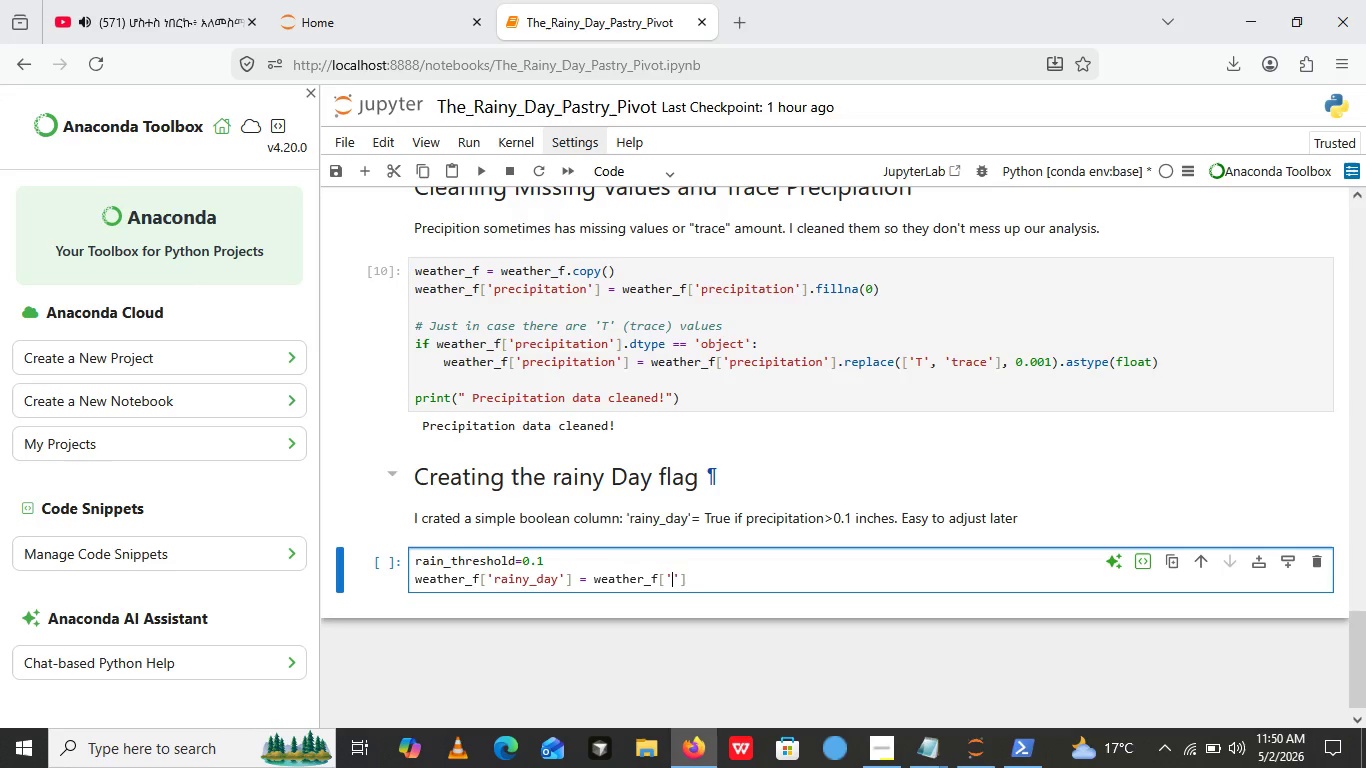 
key(Quote)
 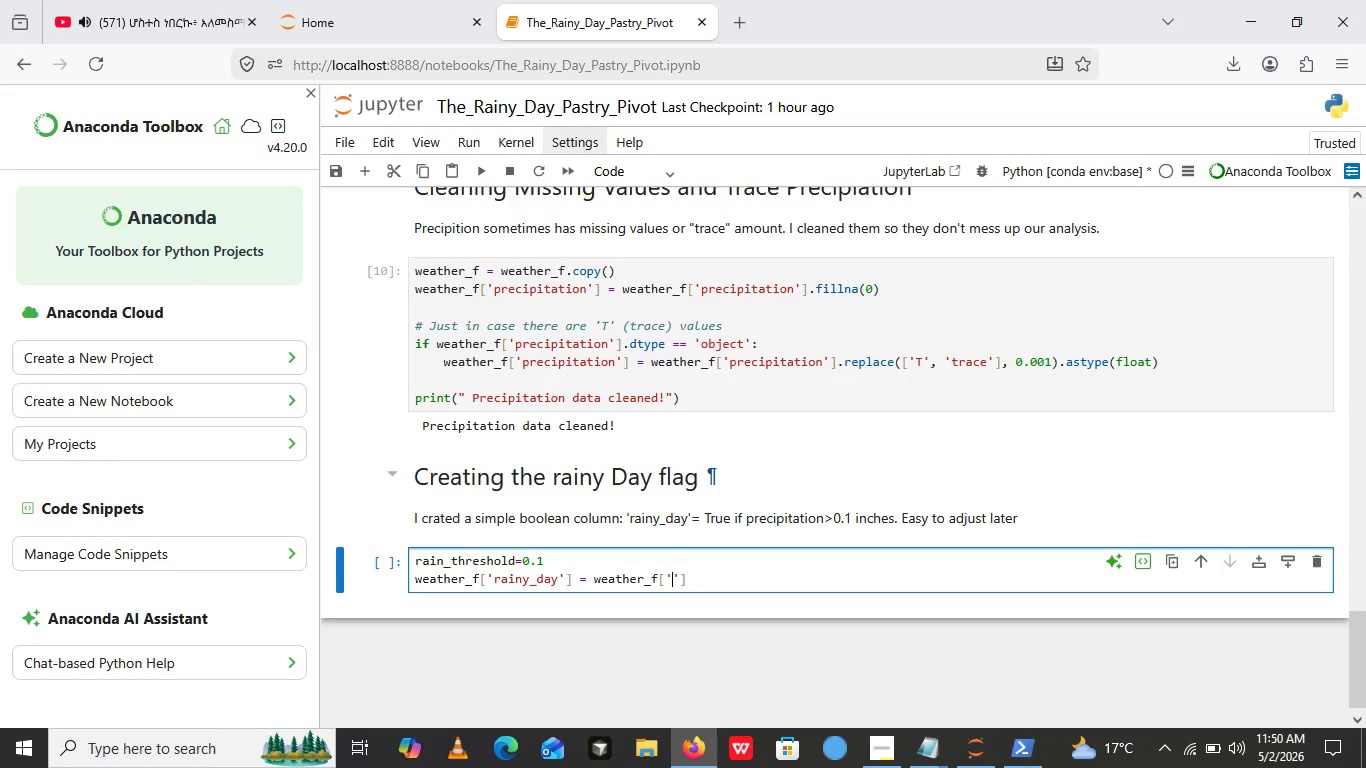 
key(ArrowLeft)
 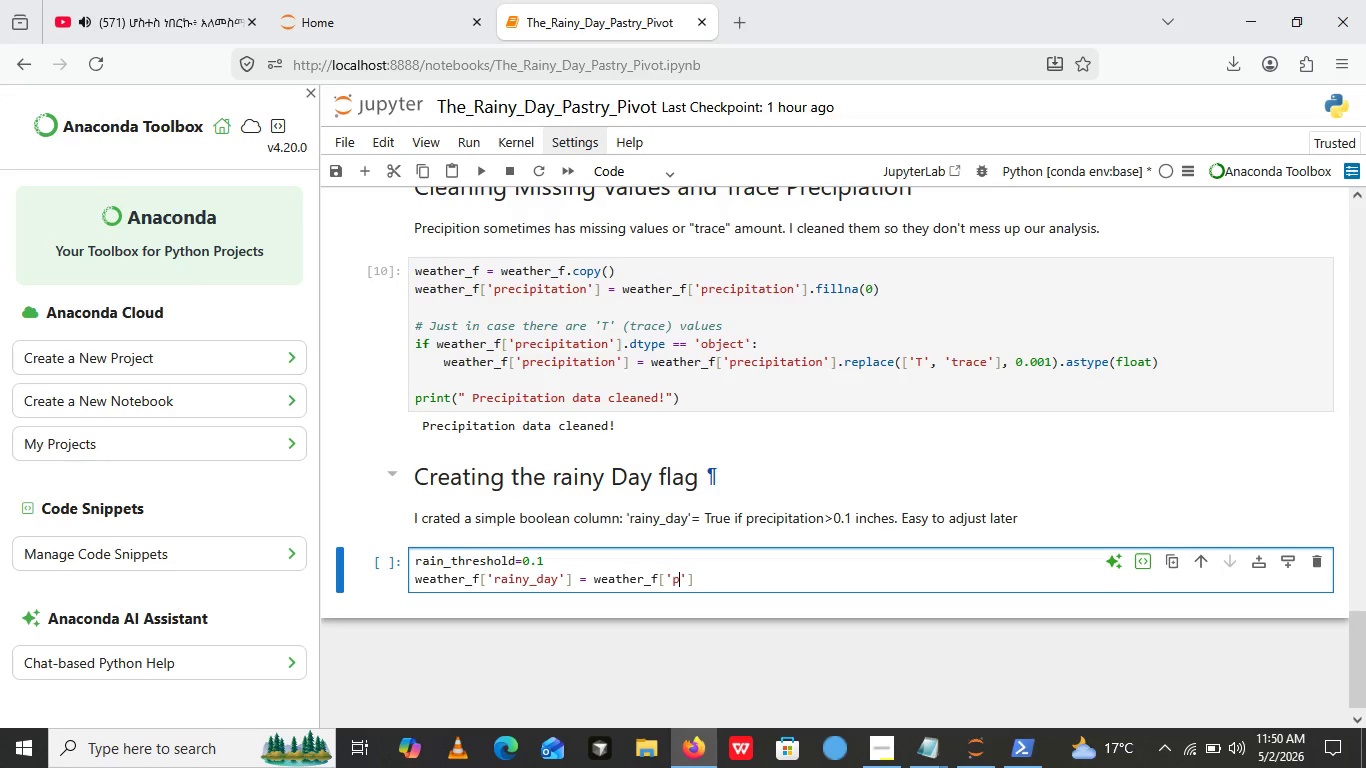 
type(precip)
 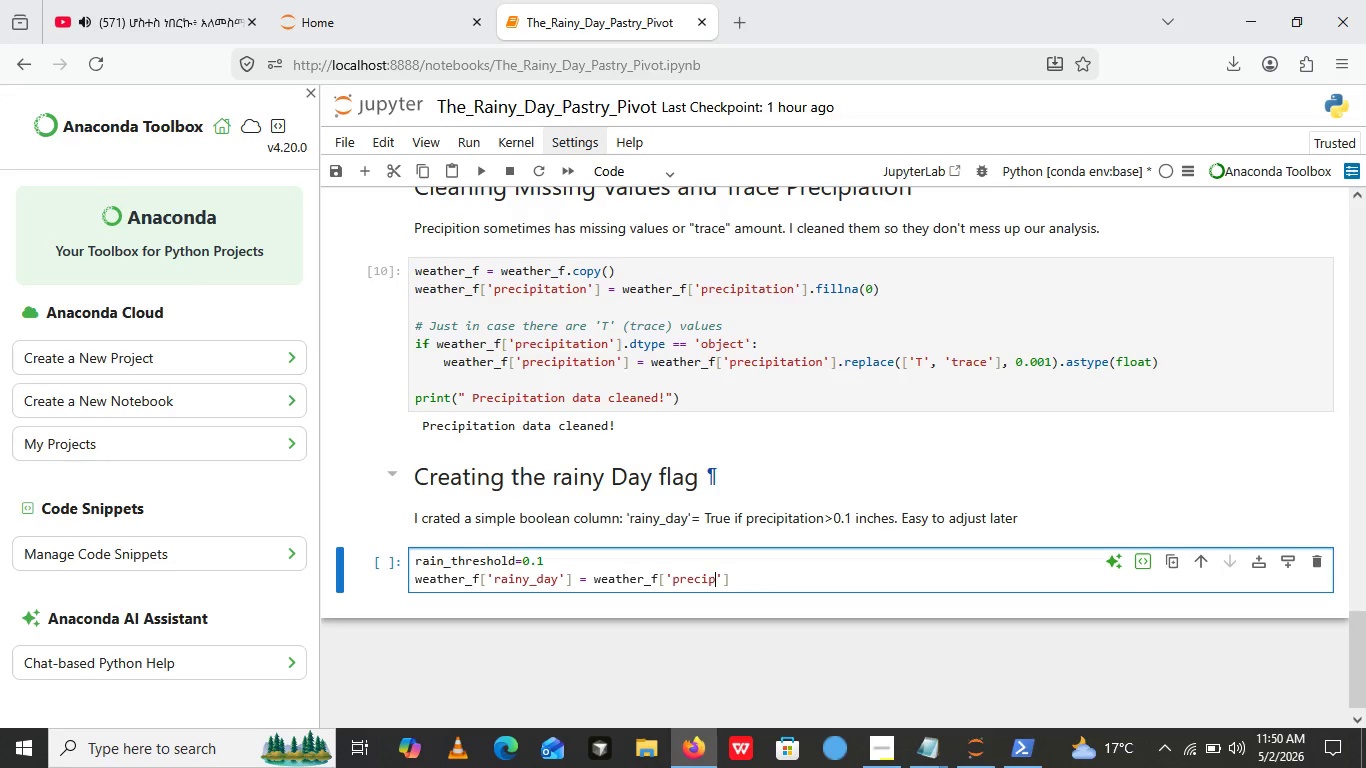 
wait(6.05)
 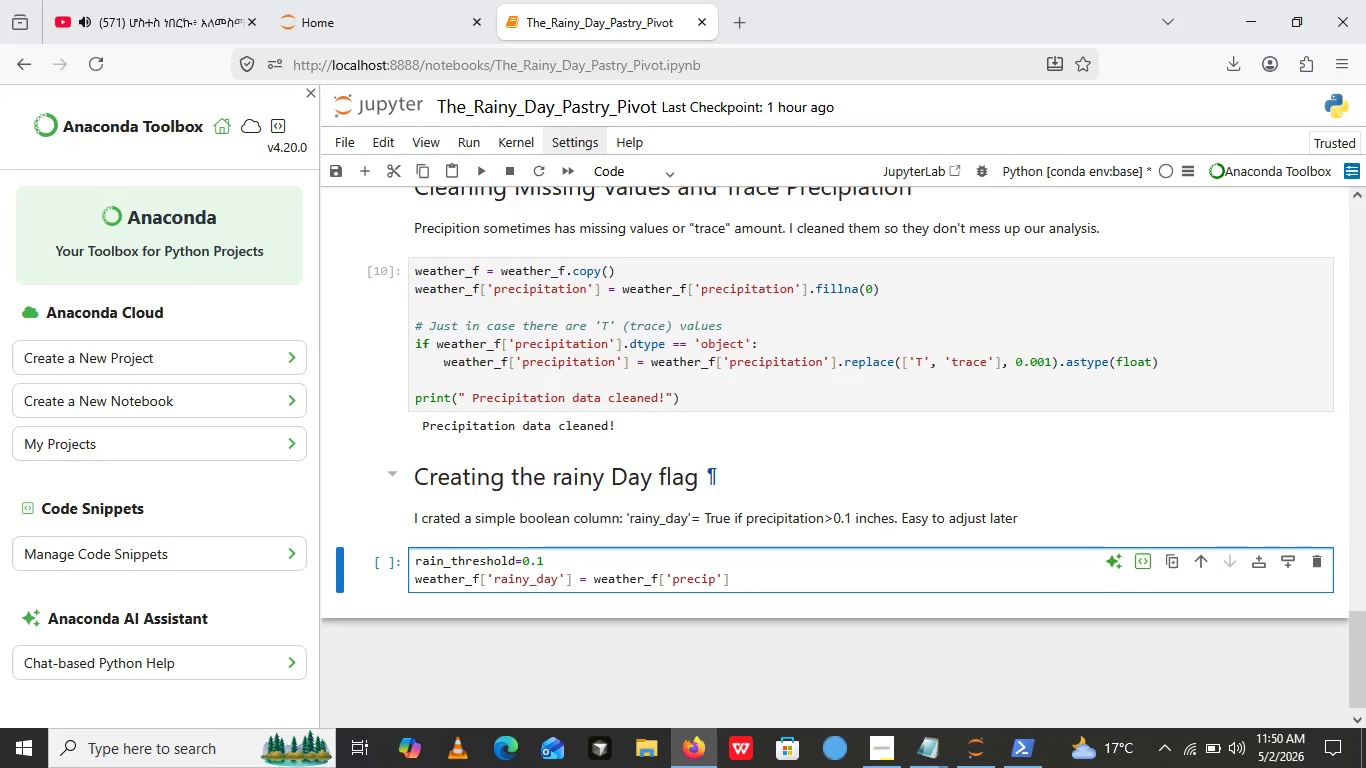 
type(itation)
 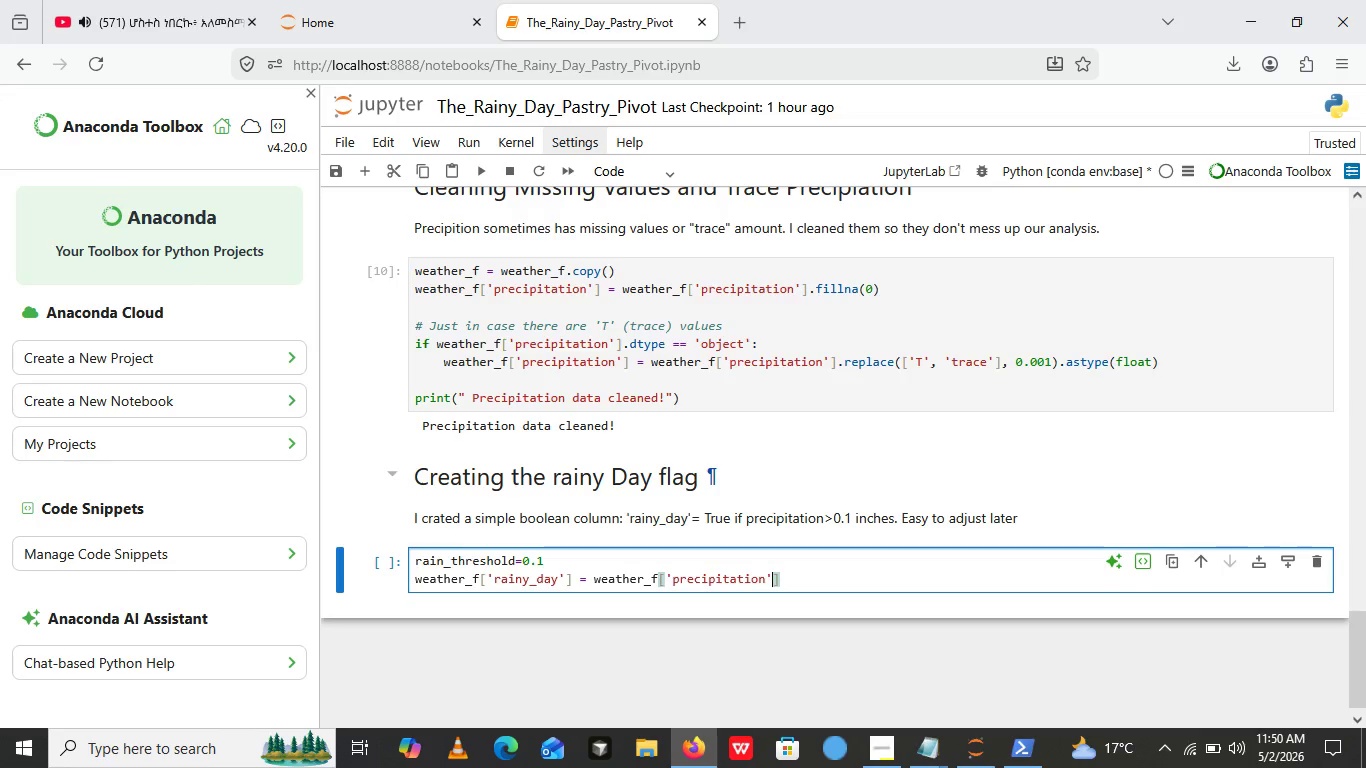 
key(ArrowRight)
 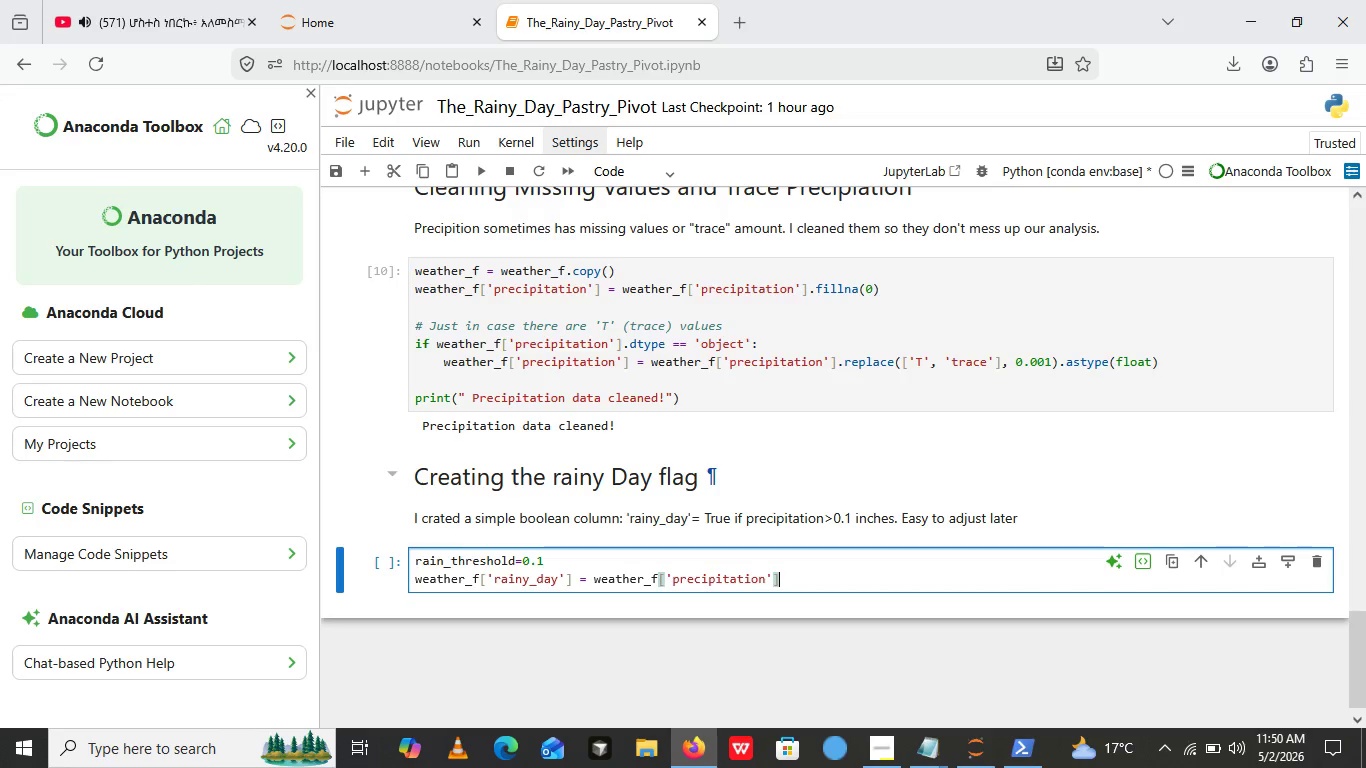 
key(ArrowRight)
 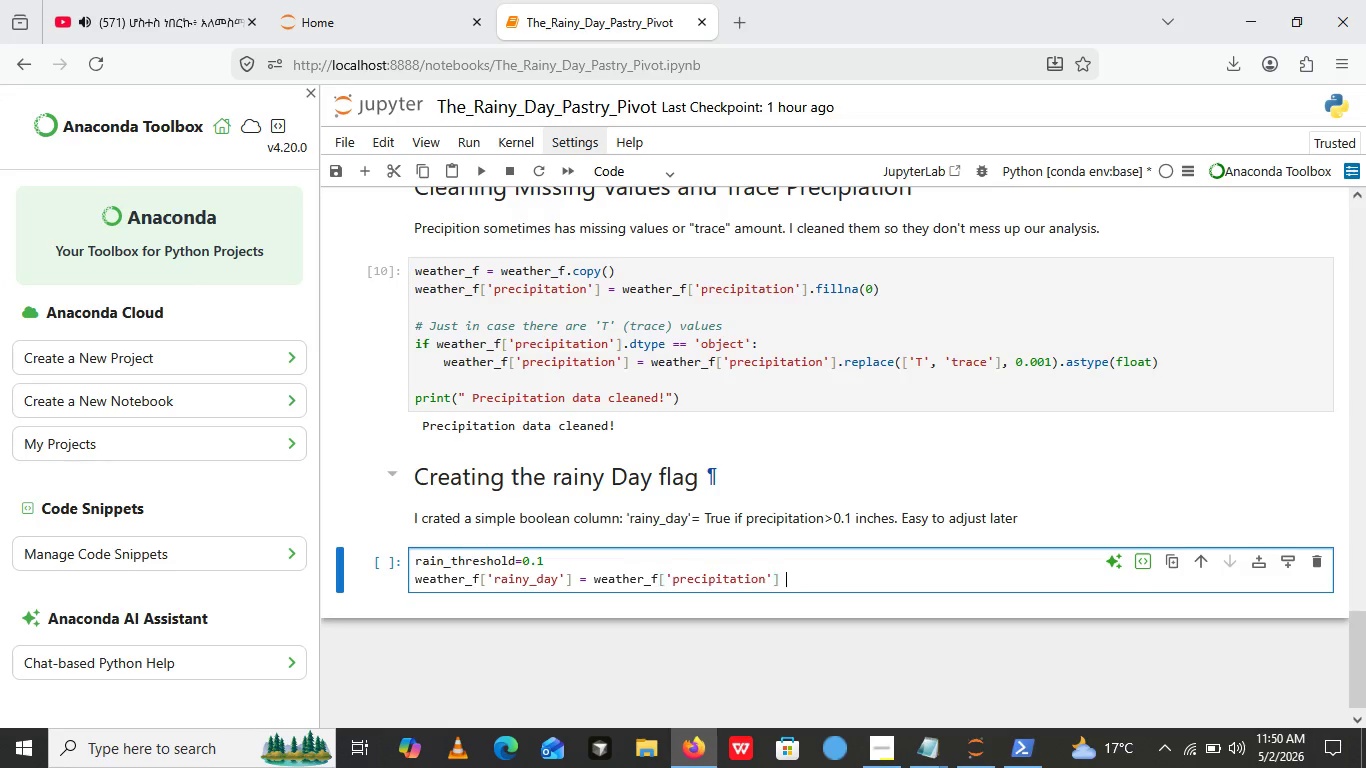 
type( >rain_ ther)
 